 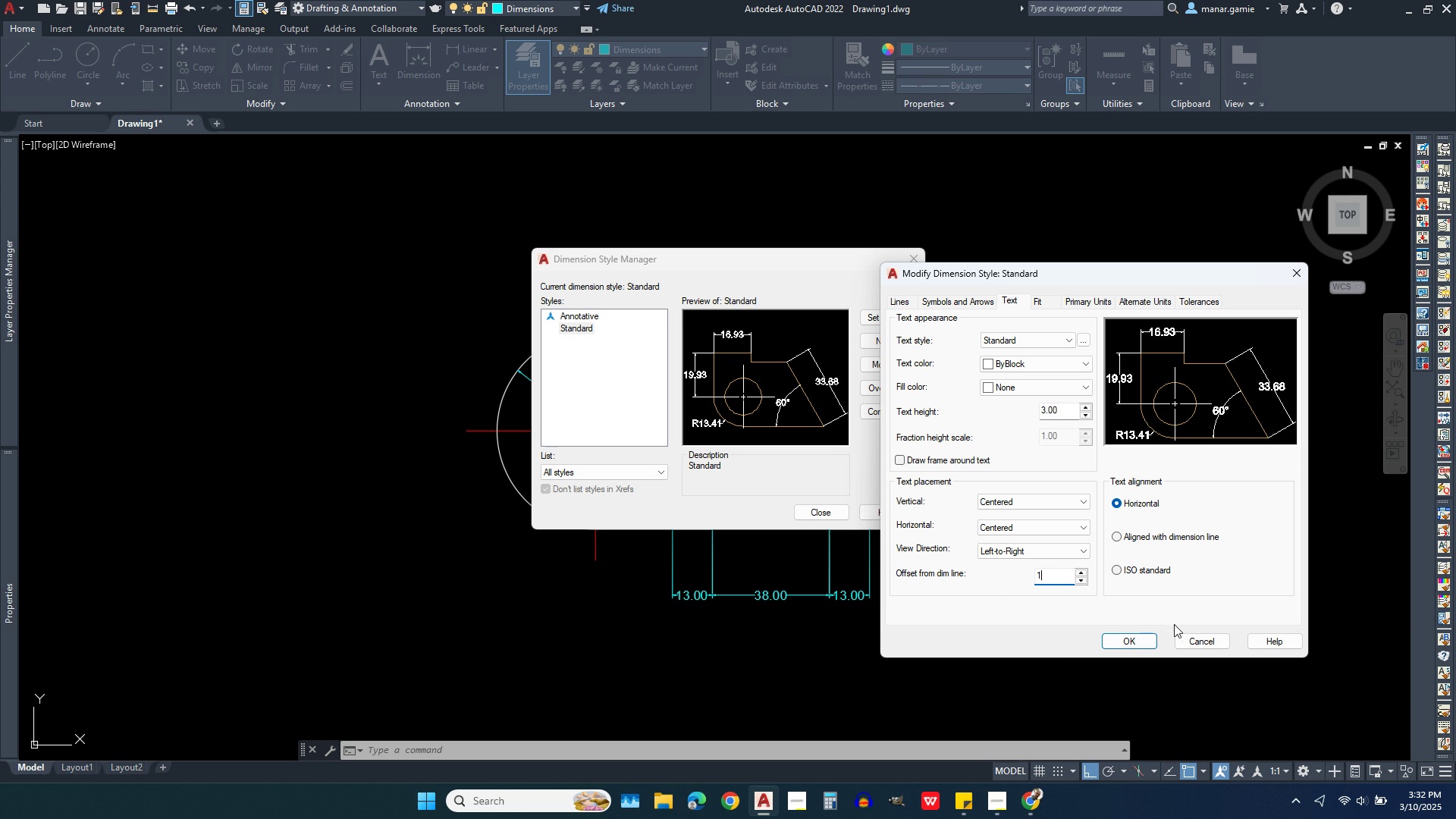 
mouse_move([1129, 638])
 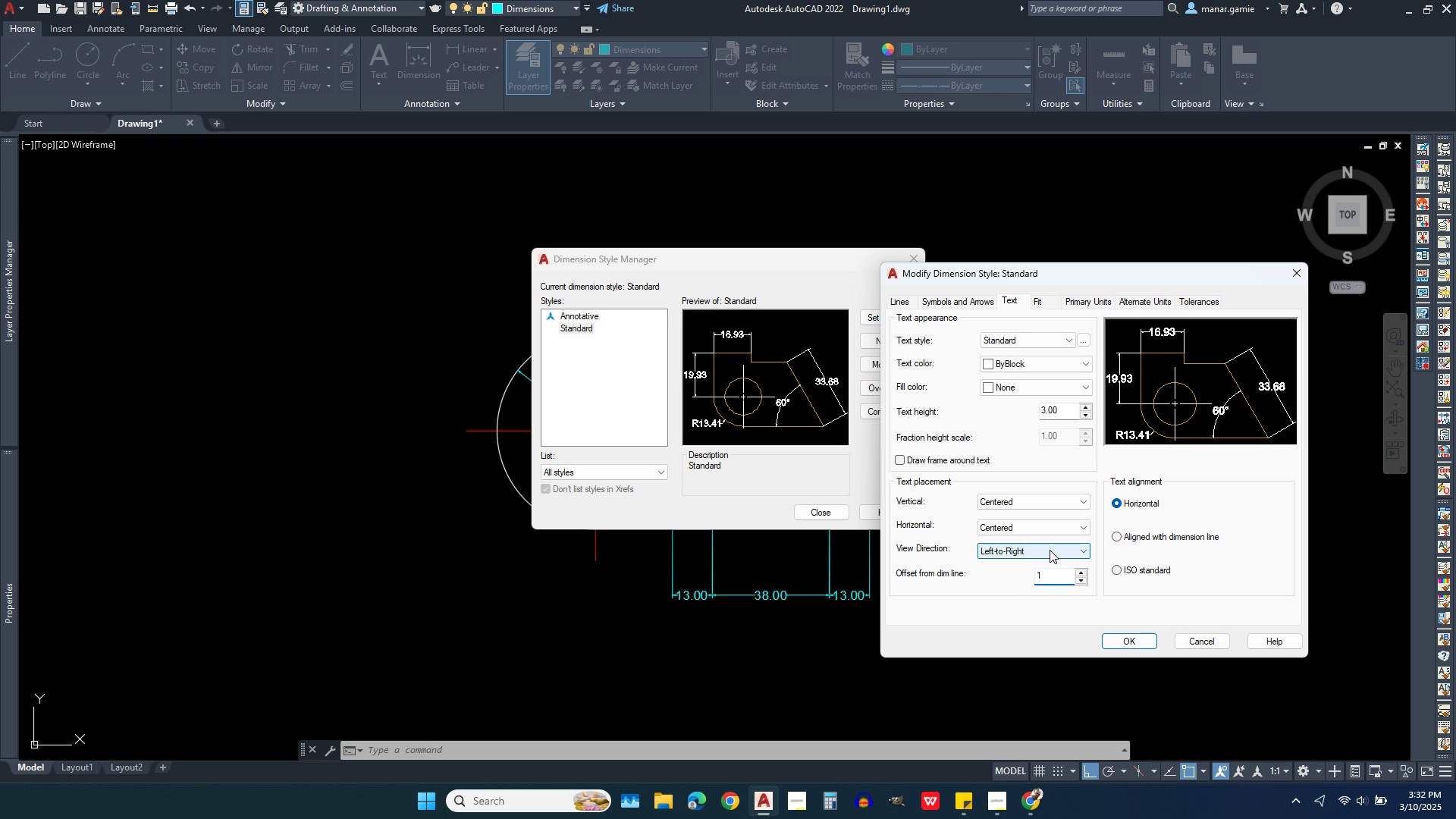 
left_click([1050, 550])
 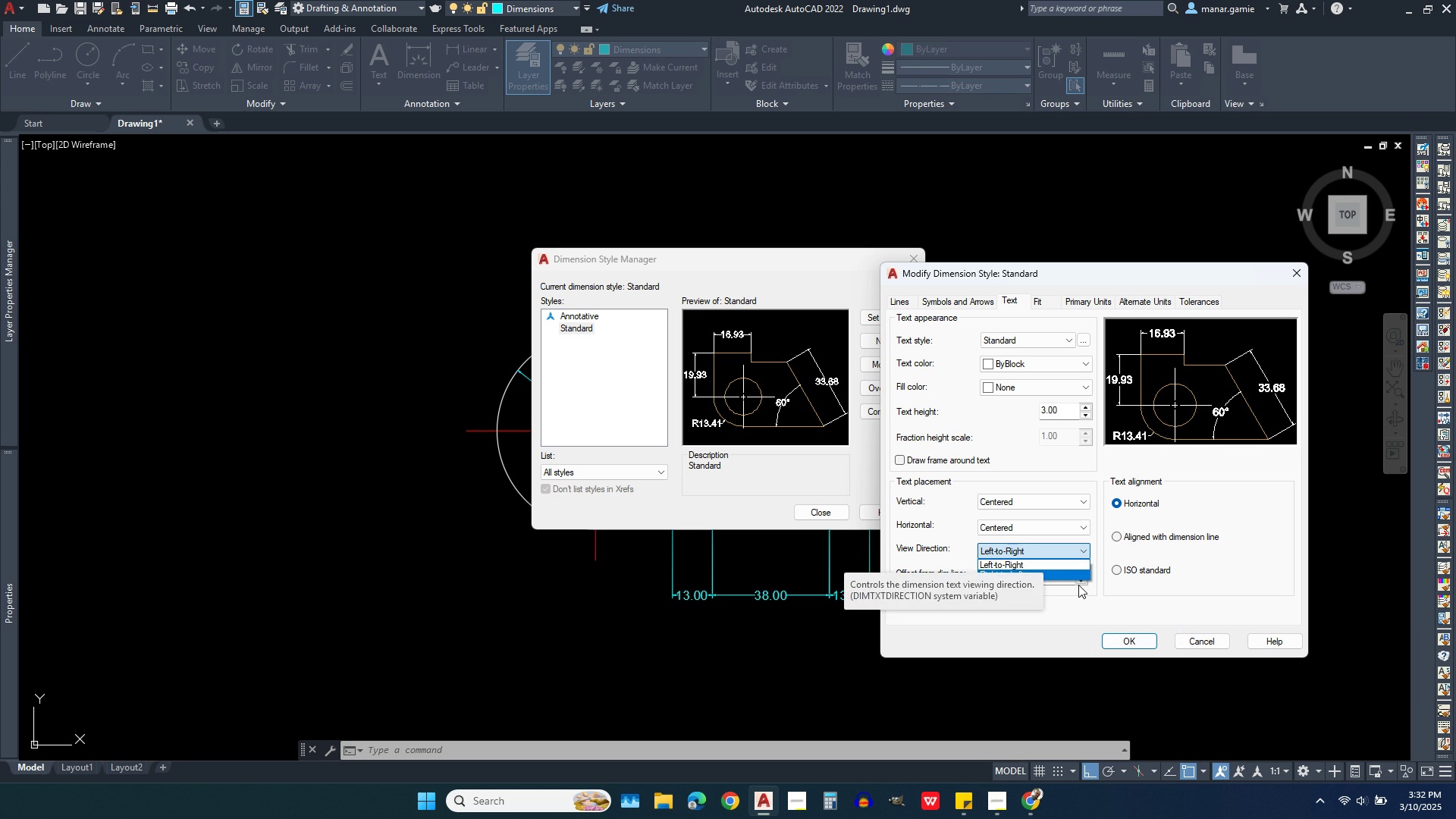 
left_click([1119, 643])
 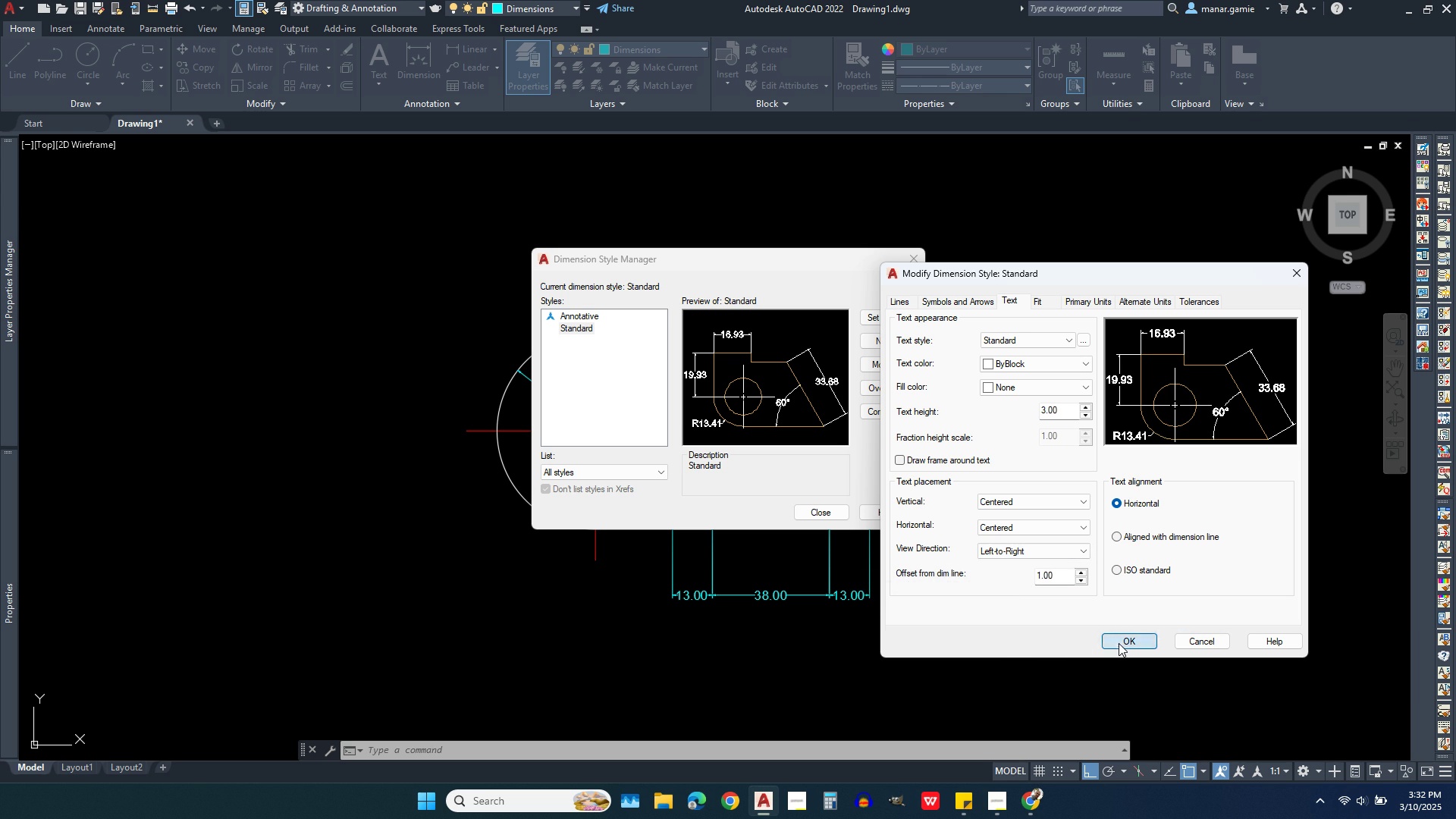 
left_click([1119, 643])
 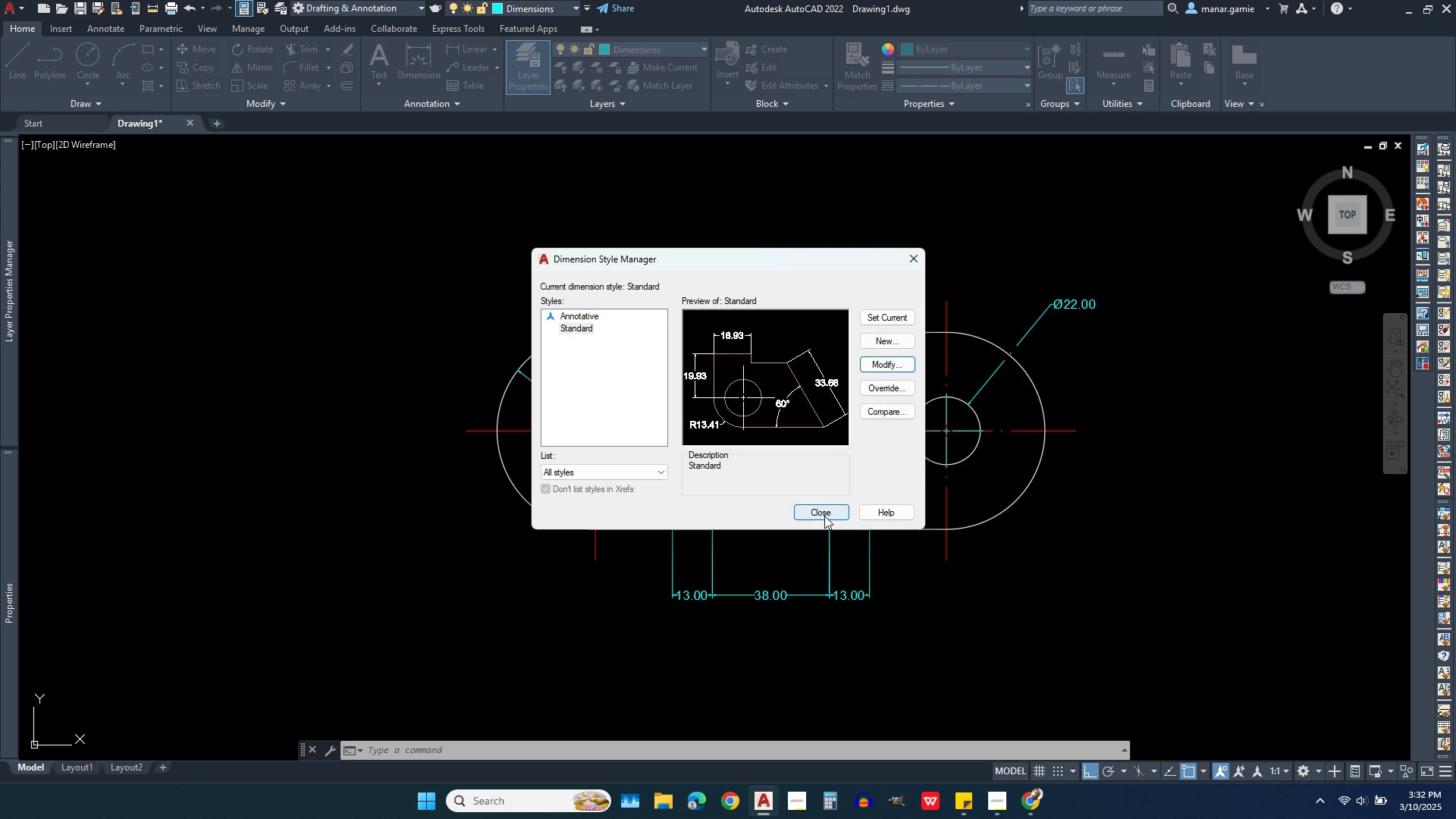 
left_click([824, 516])
 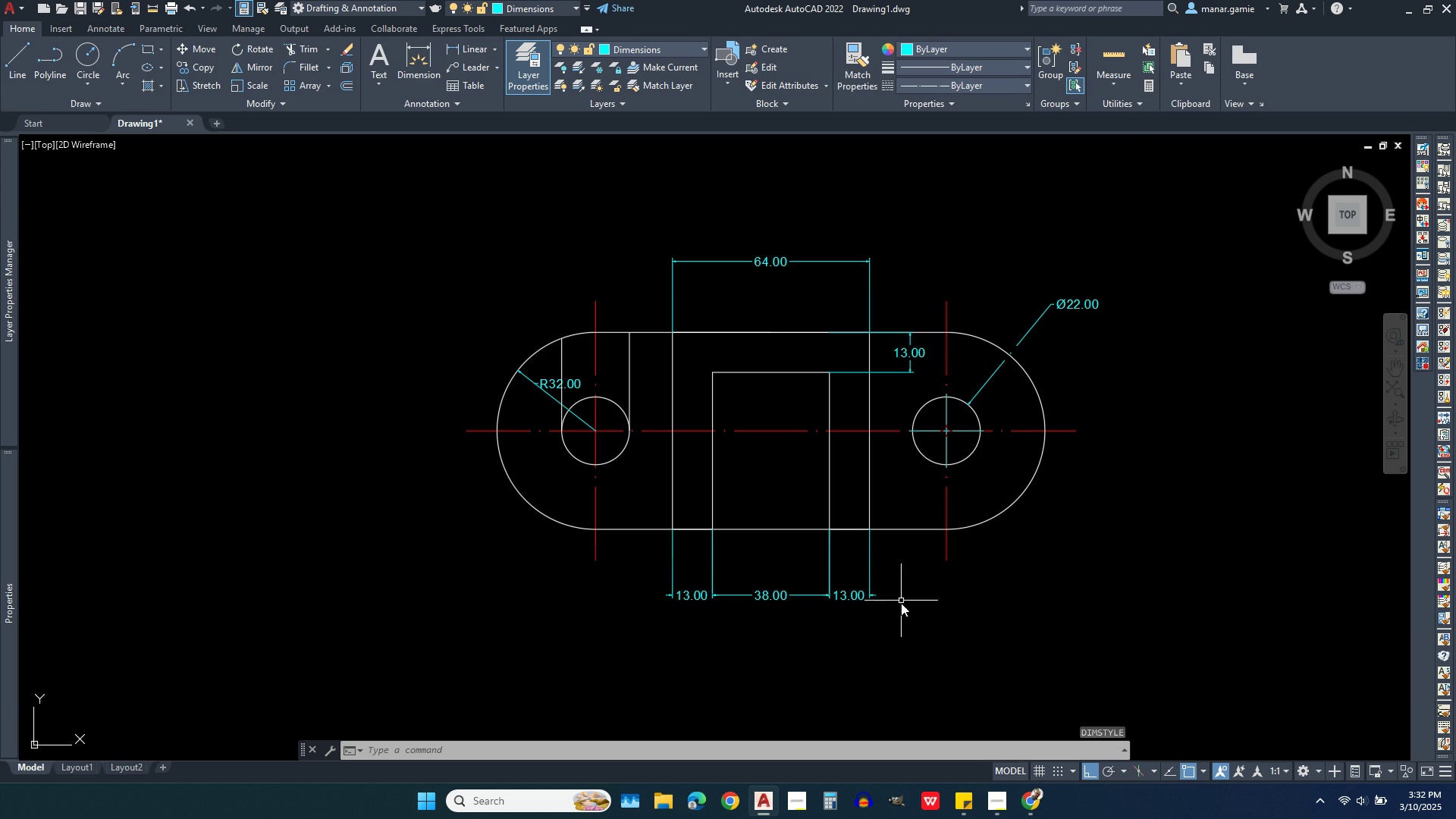 
scroll: coordinate [874, 617], scroll_direction: up, amount: 1.0
 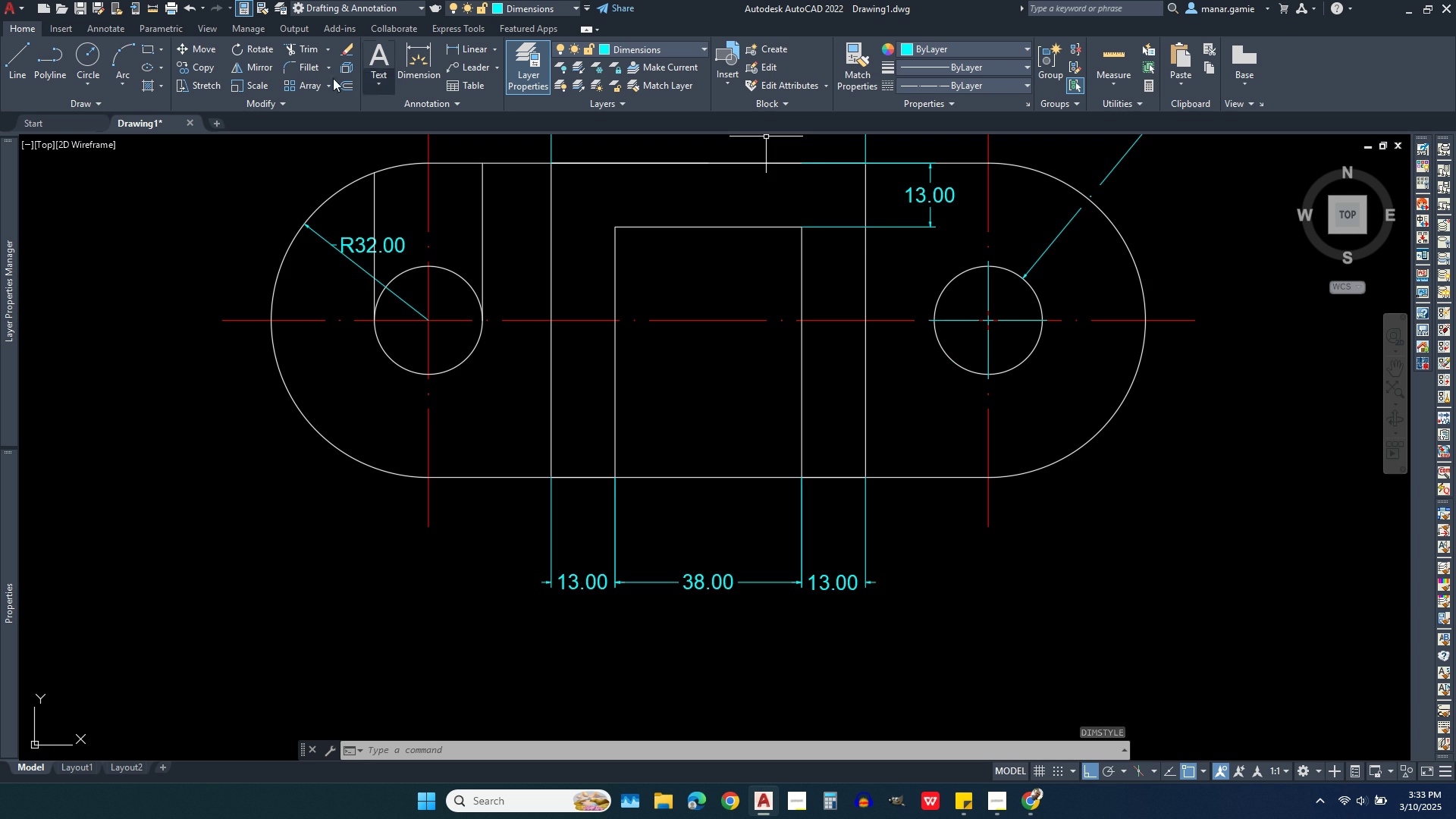 
mouse_move([197, 33])
 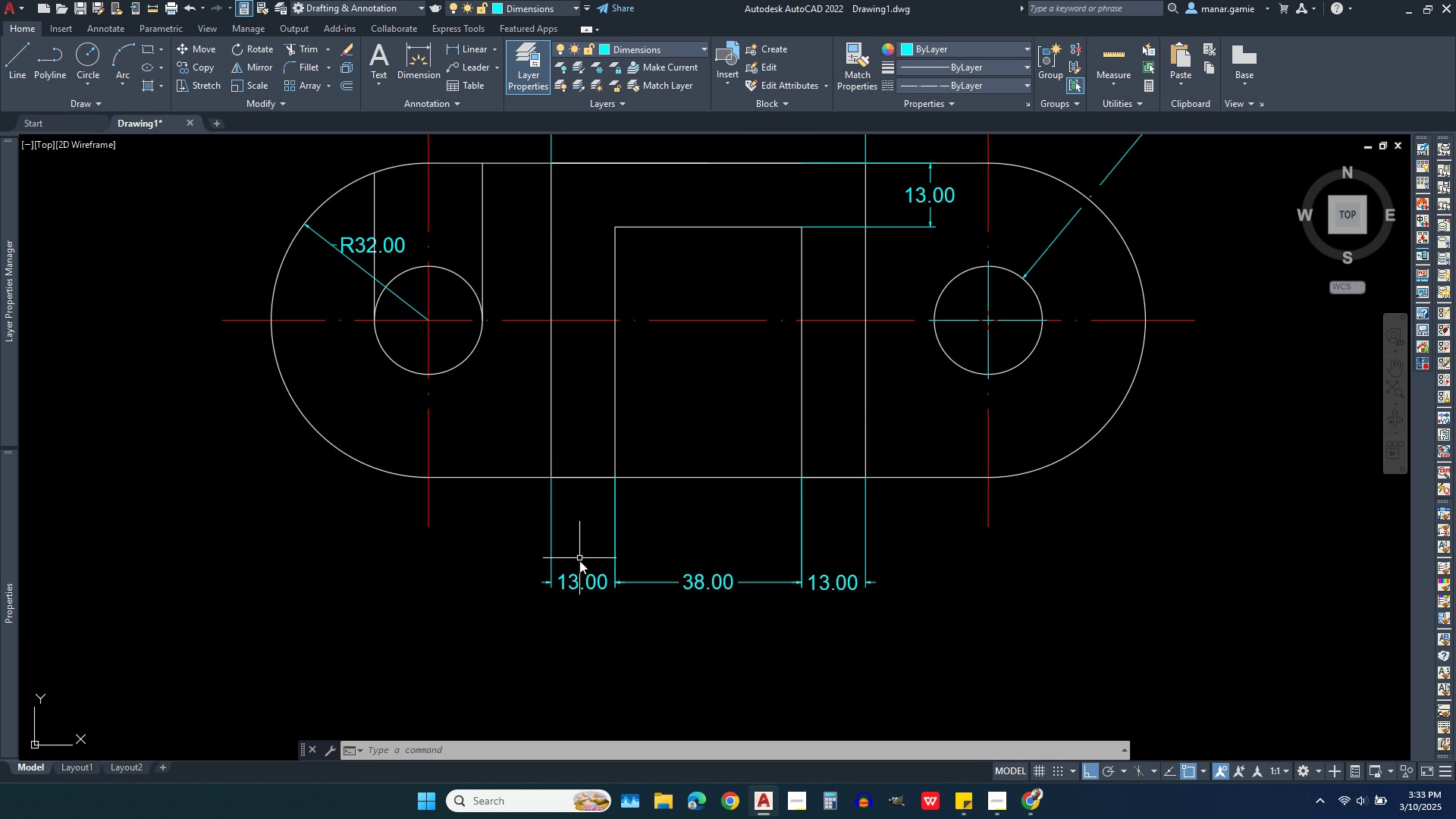 
scroll: coordinate [590, 587], scroll_direction: down, amount: 3.0
 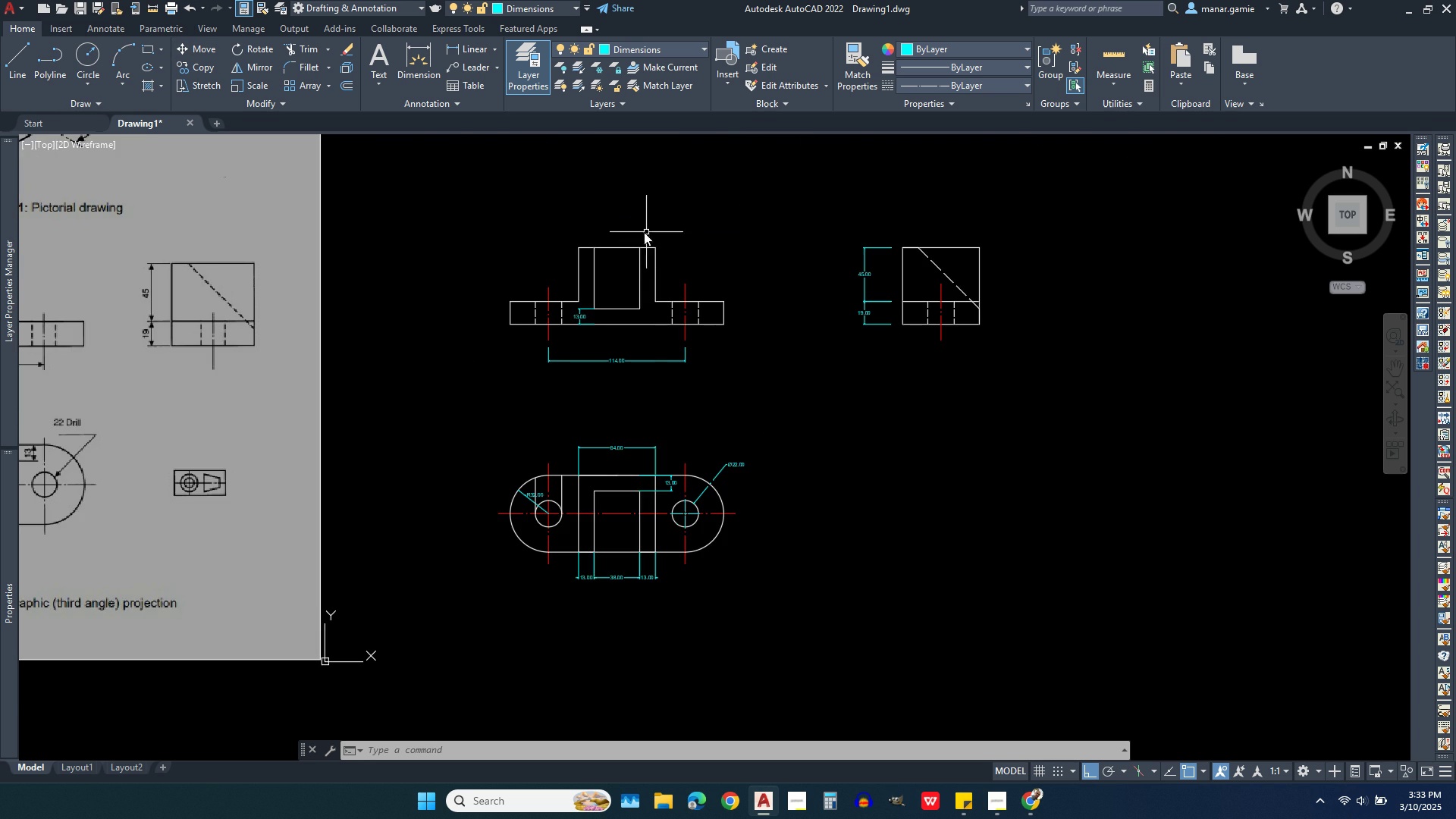 
scroll: coordinate [591, 383], scroll_direction: up, amount: 3.0
 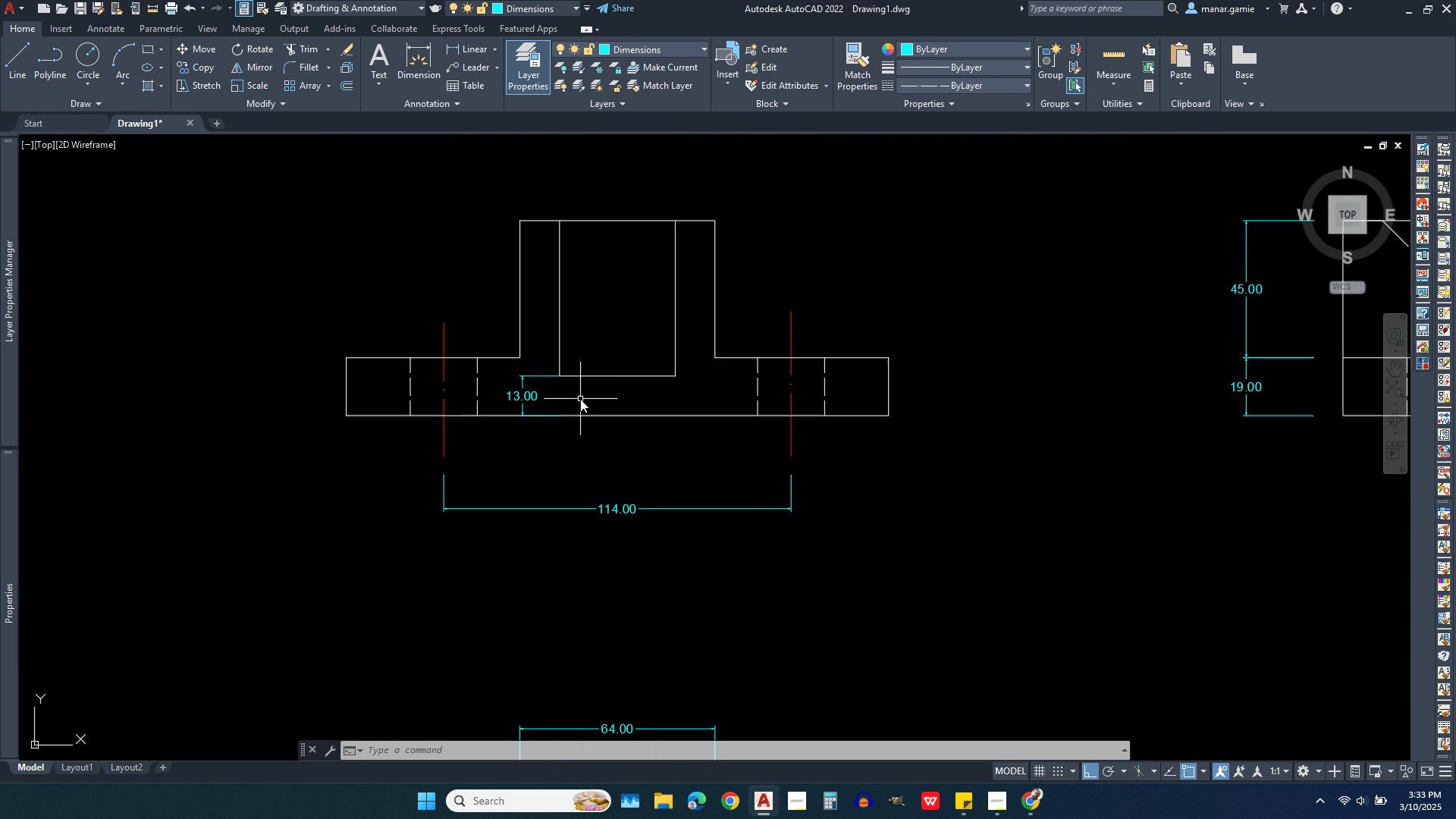 
scroll: coordinate [802, 436], scroll_direction: down, amount: 3.0
 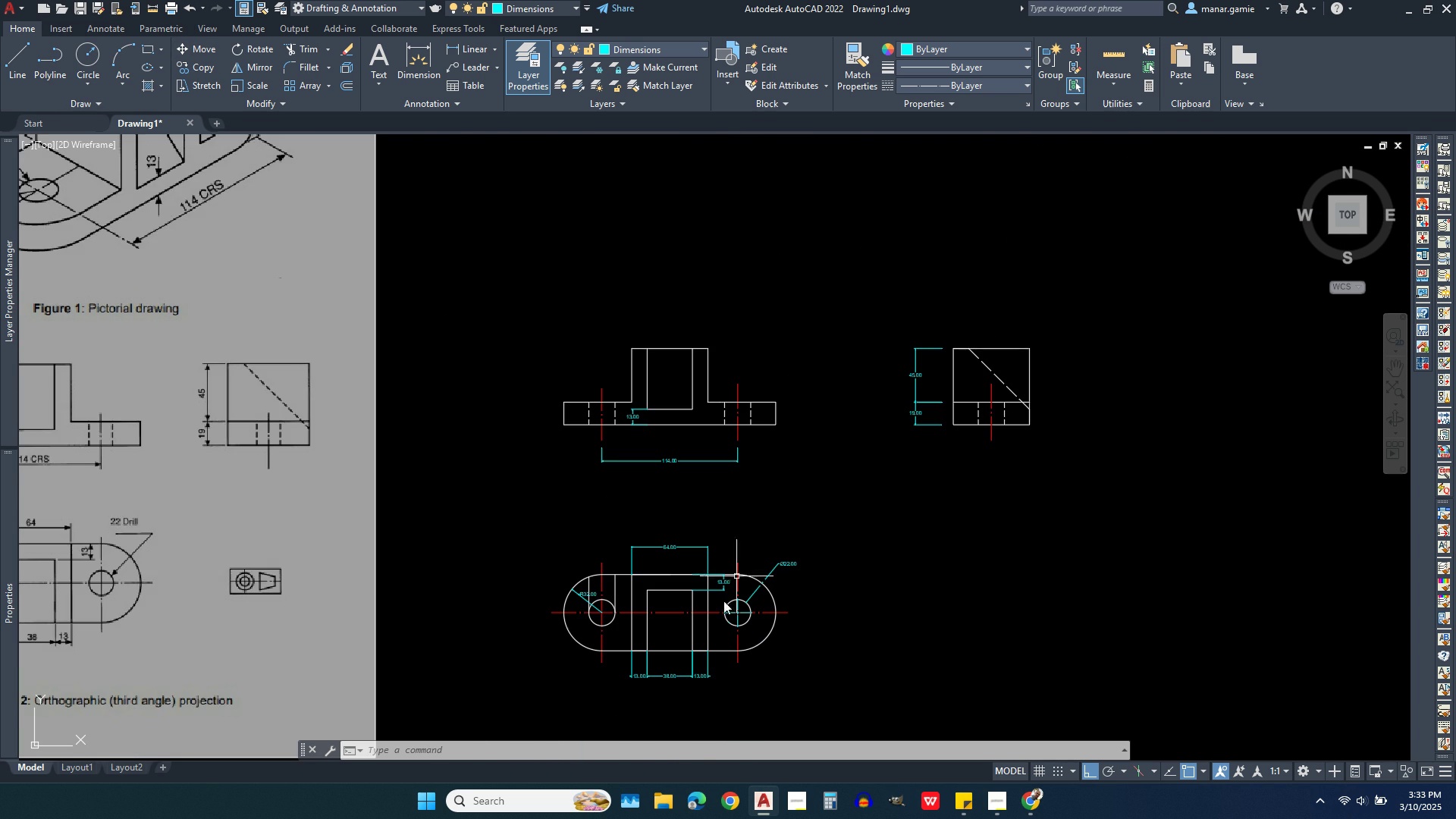 
scroll: coordinate [708, 622], scroll_direction: up, amount: 1.0
 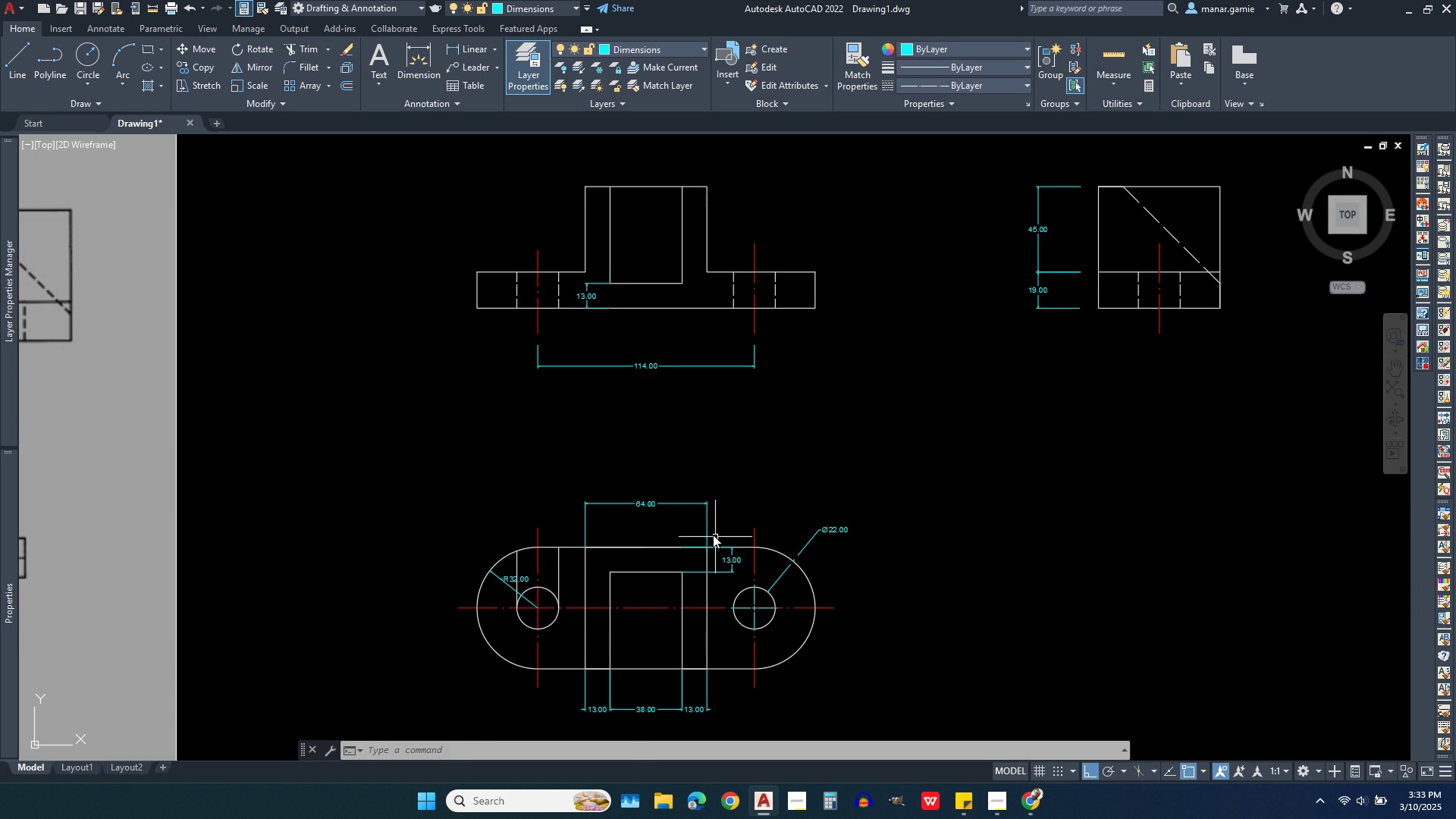 
left_click([710, 532])
 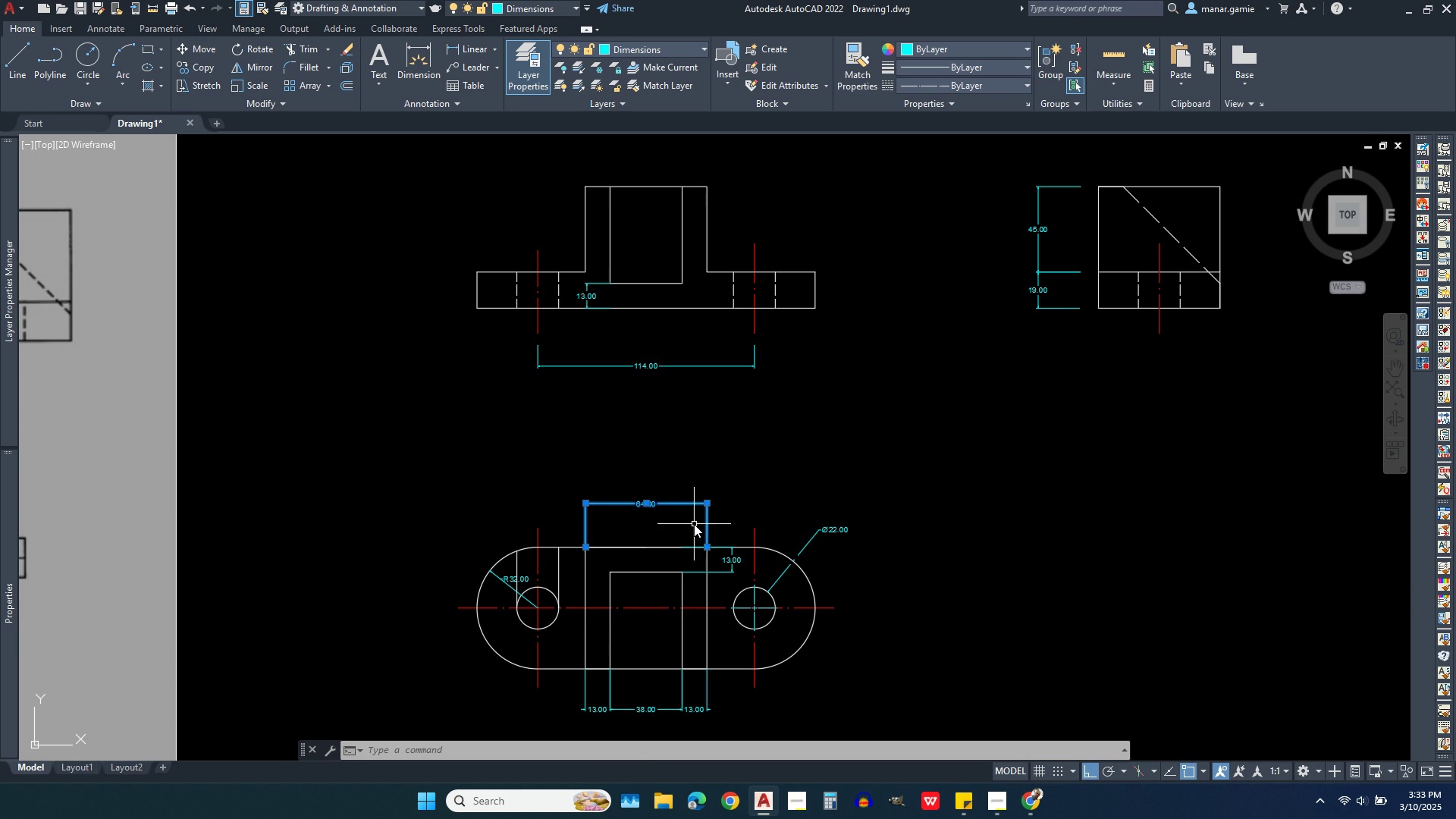 
left_click([694, 524])
 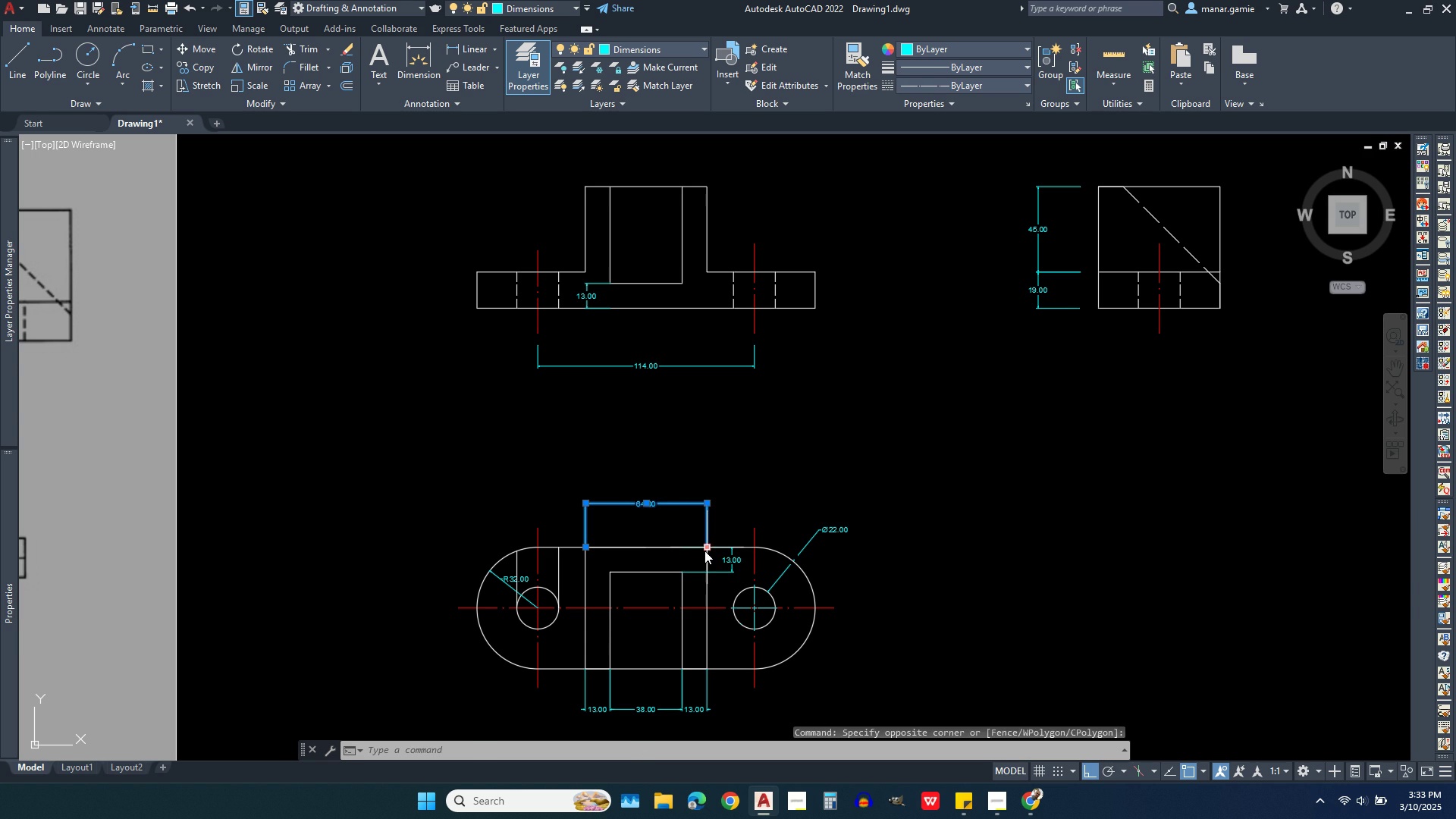 
left_click([704, 551])
 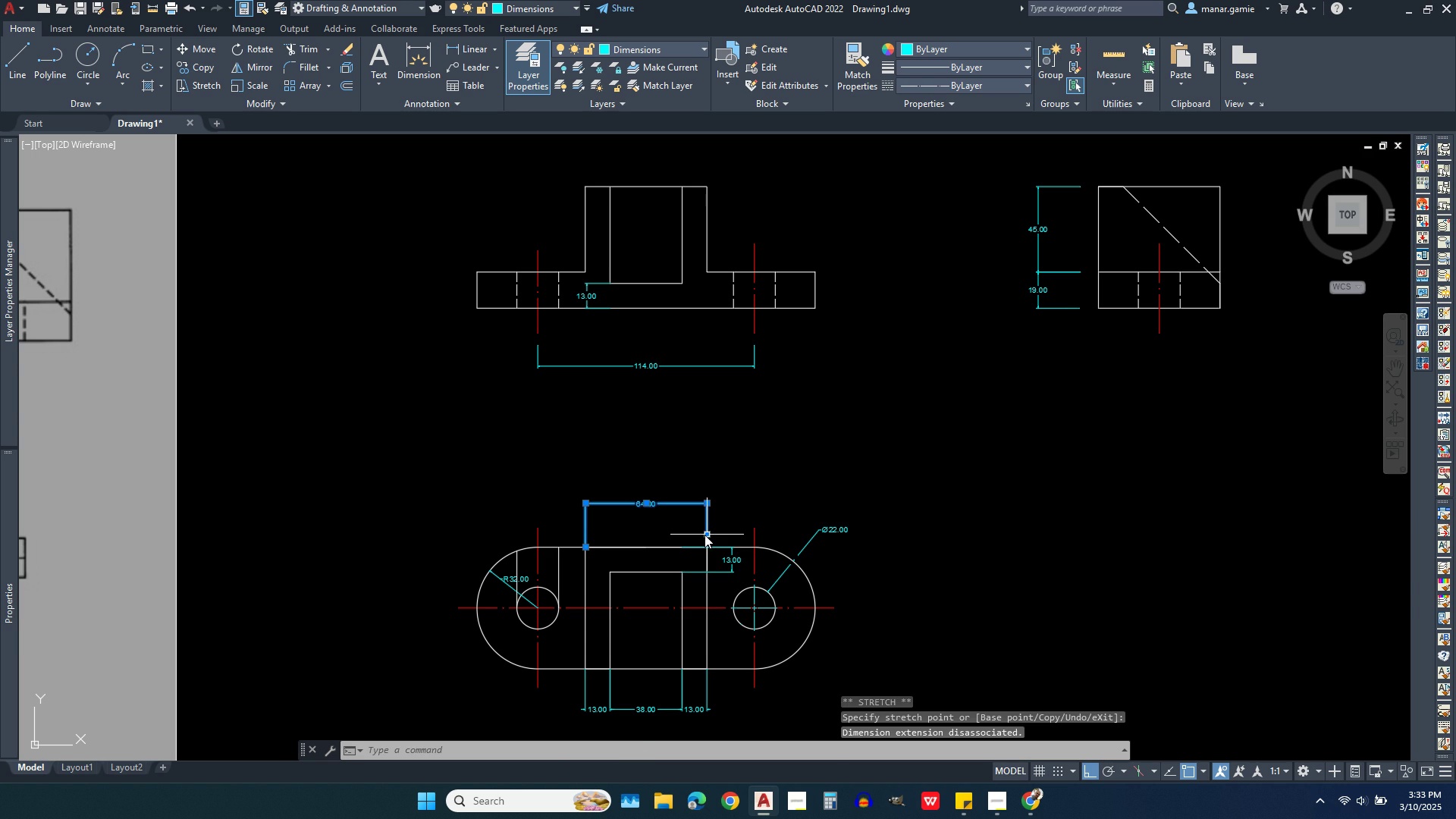 
left_click([704, 535])
 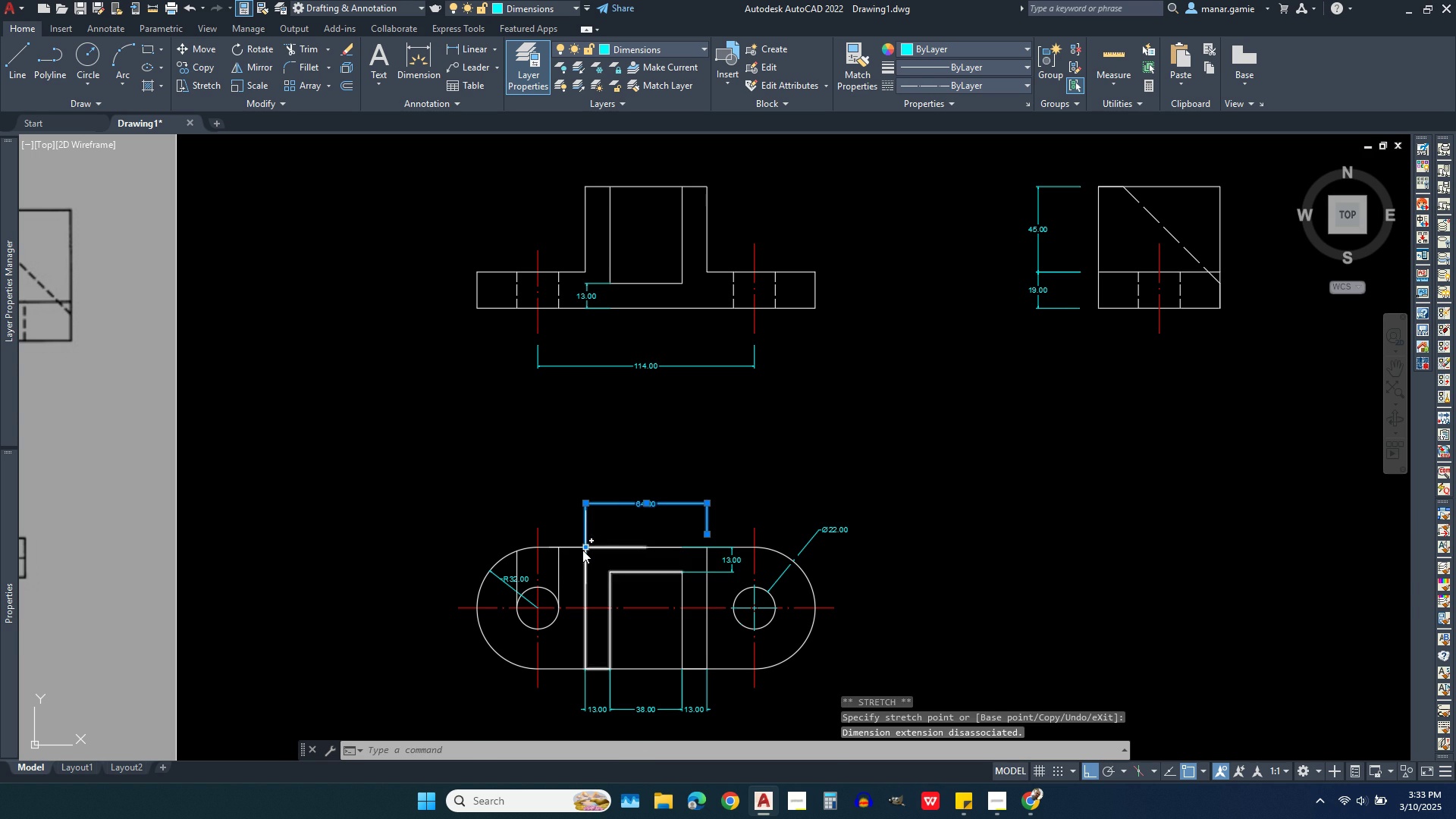 
left_click([582, 548])
 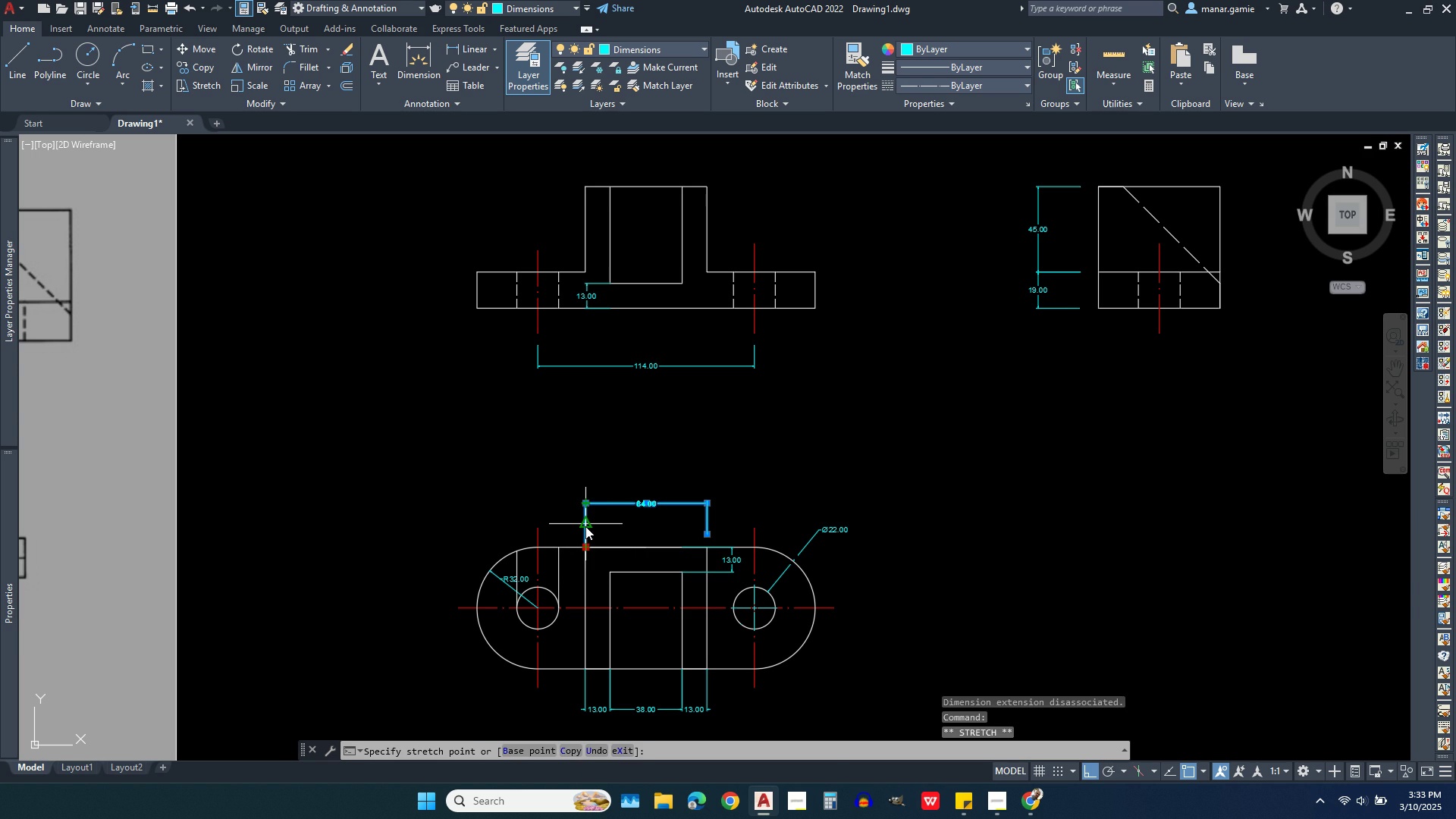 
left_click([585, 526])
 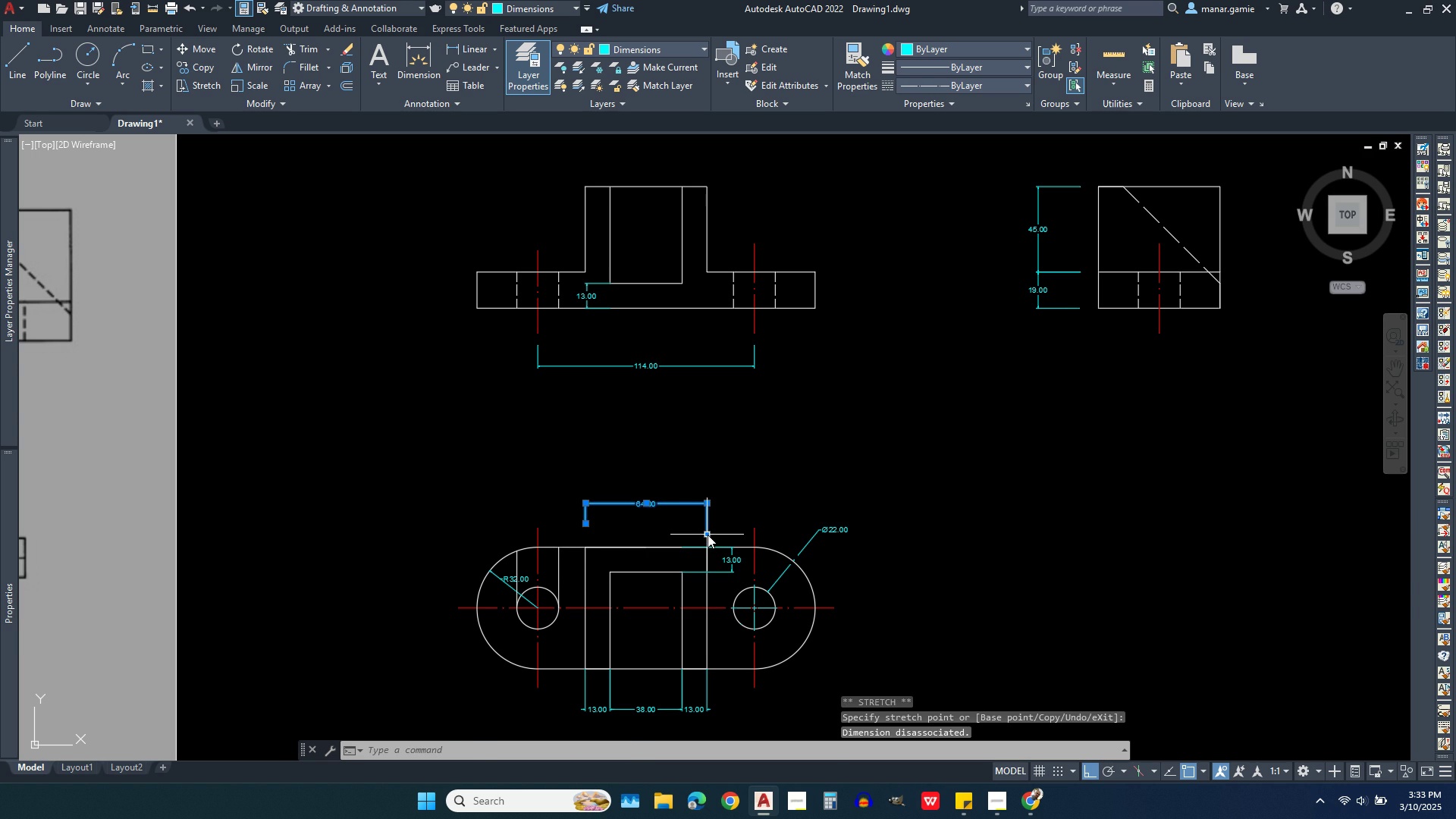 
left_click([708, 535])
 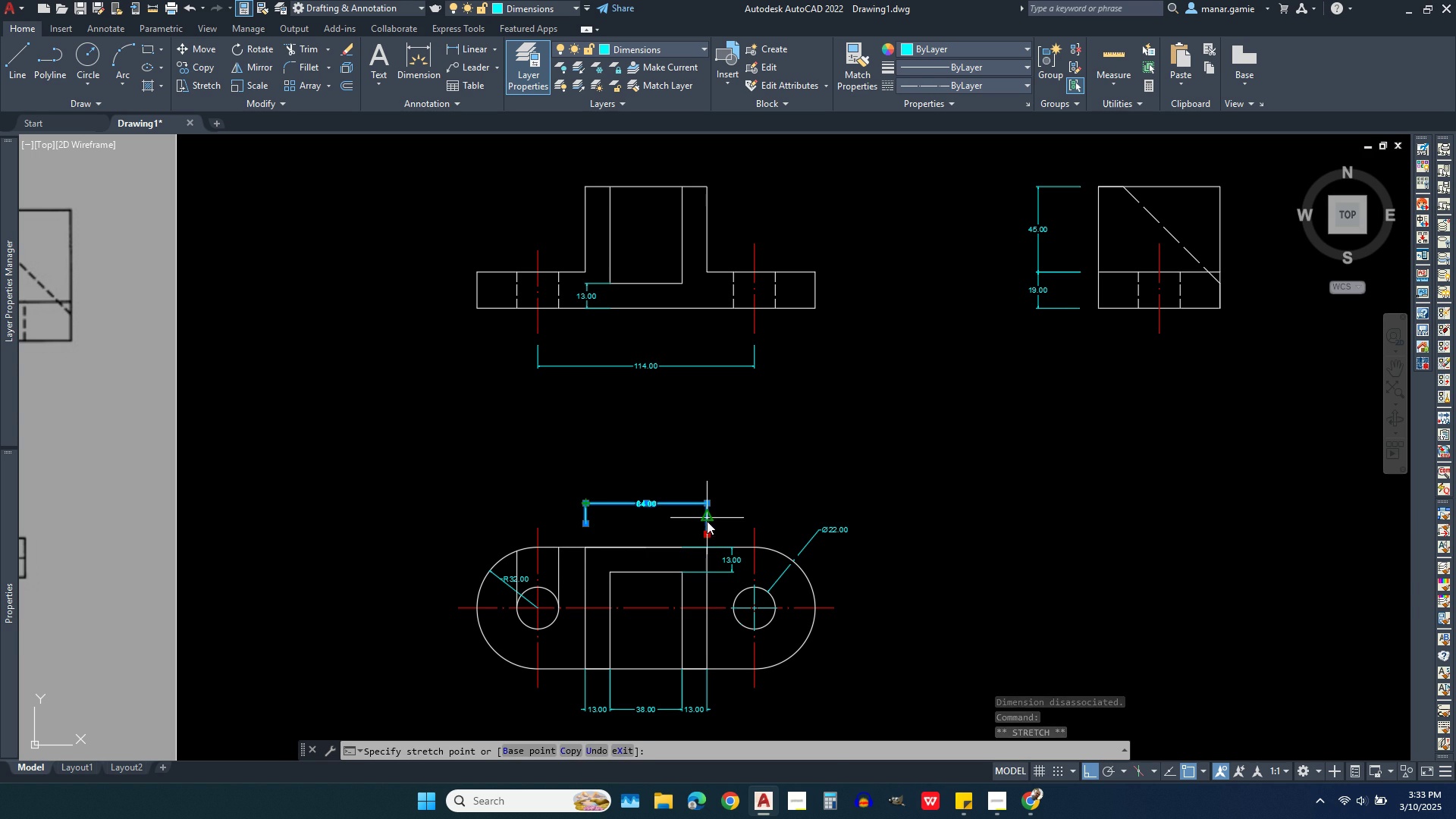 
wait(5.05)
 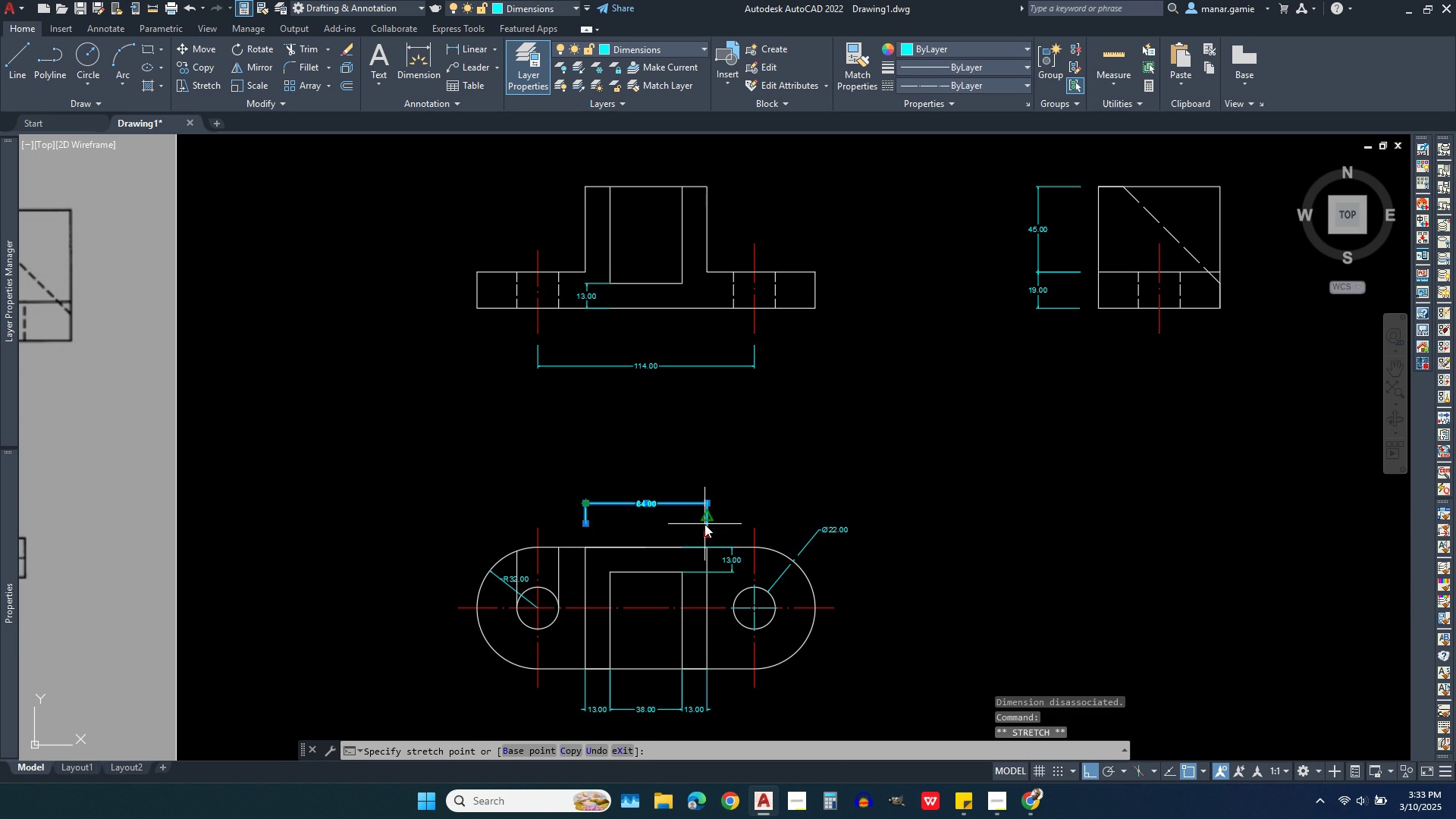 
left_click([707, 532])
 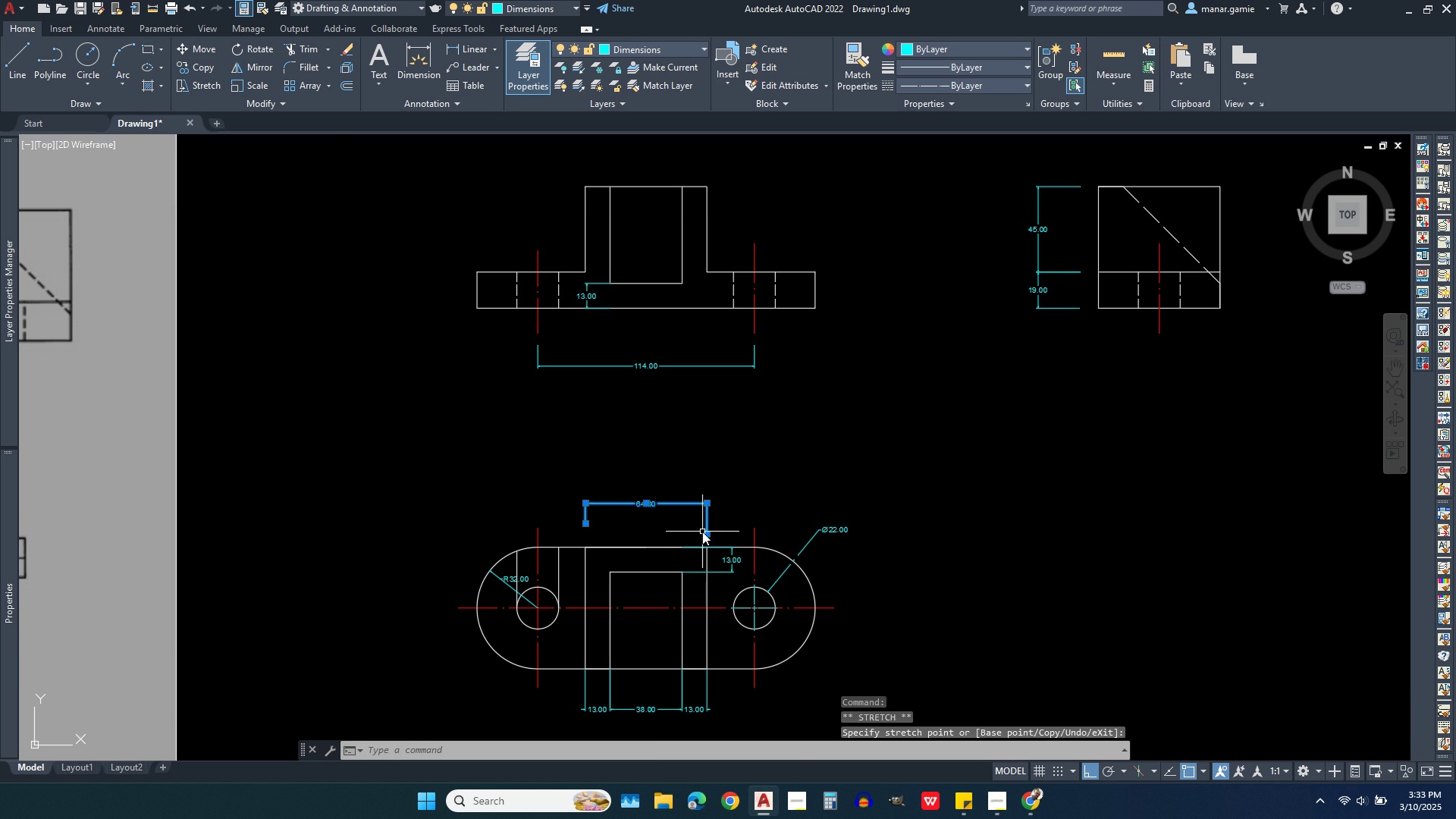 
key(Escape)
 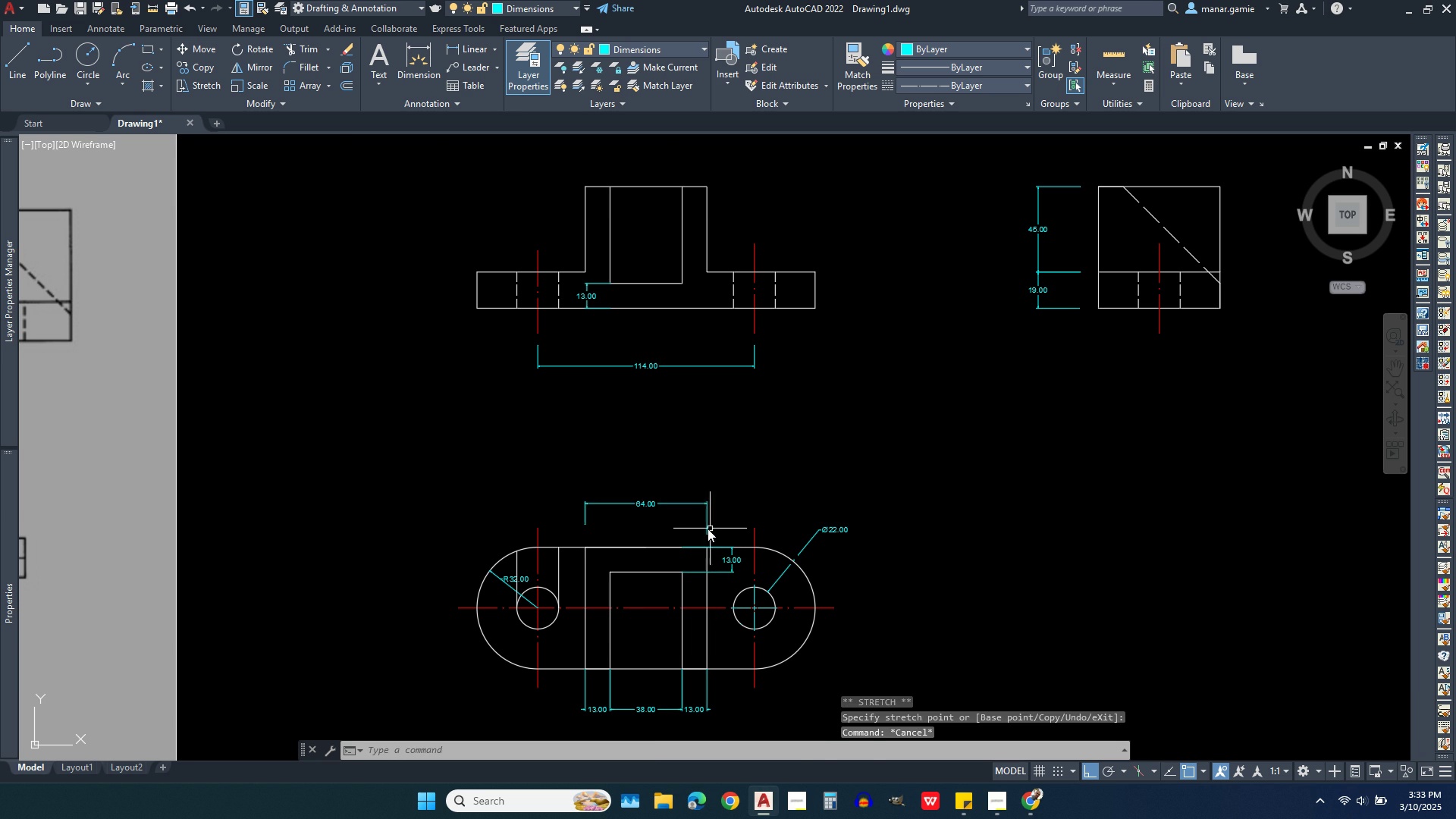 
scroll: coordinate [708, 529], scroll_direction: up, amount: 2.0
 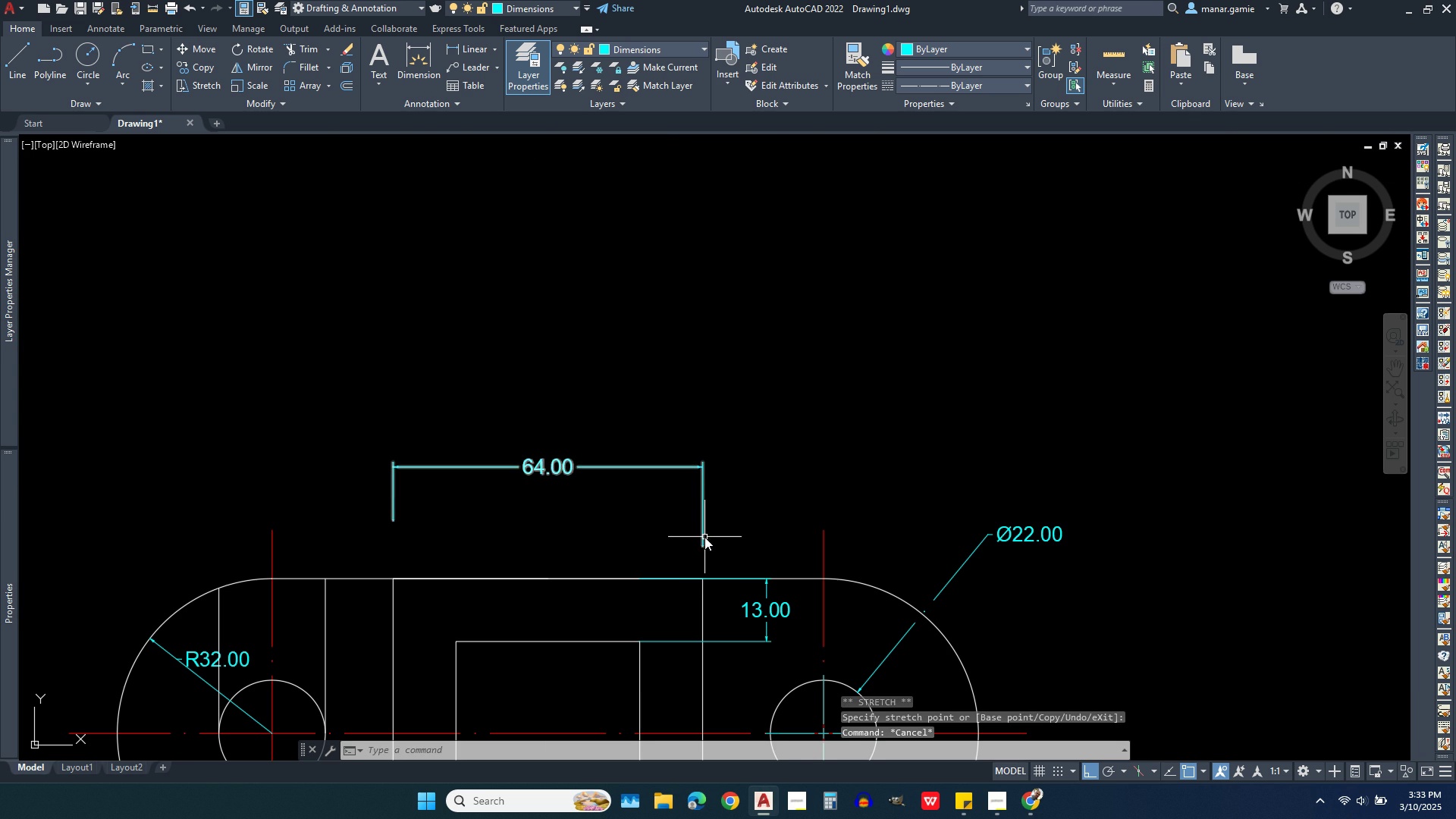 
left_click([702, 537])
 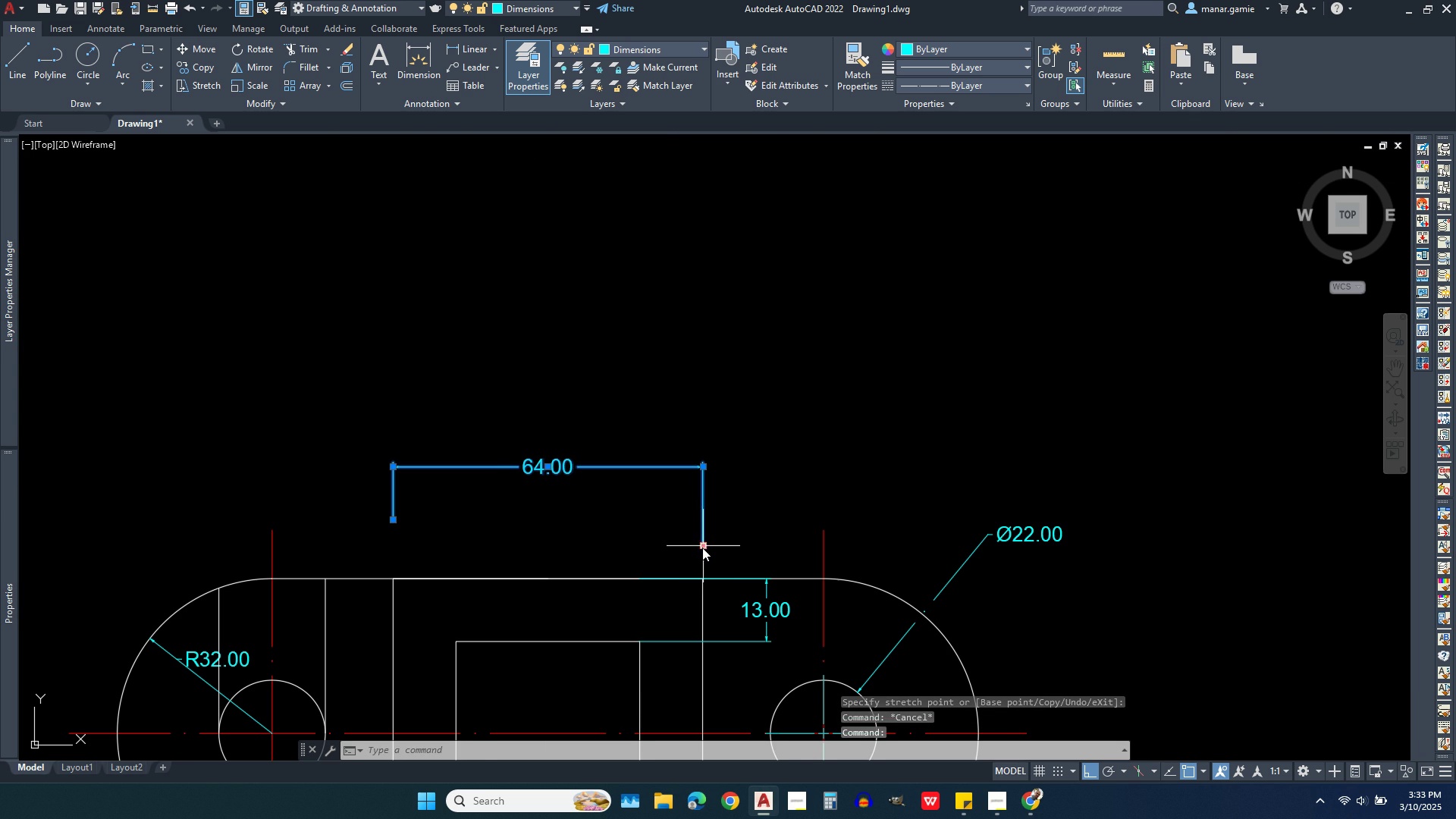 
left_click([702, 548])
 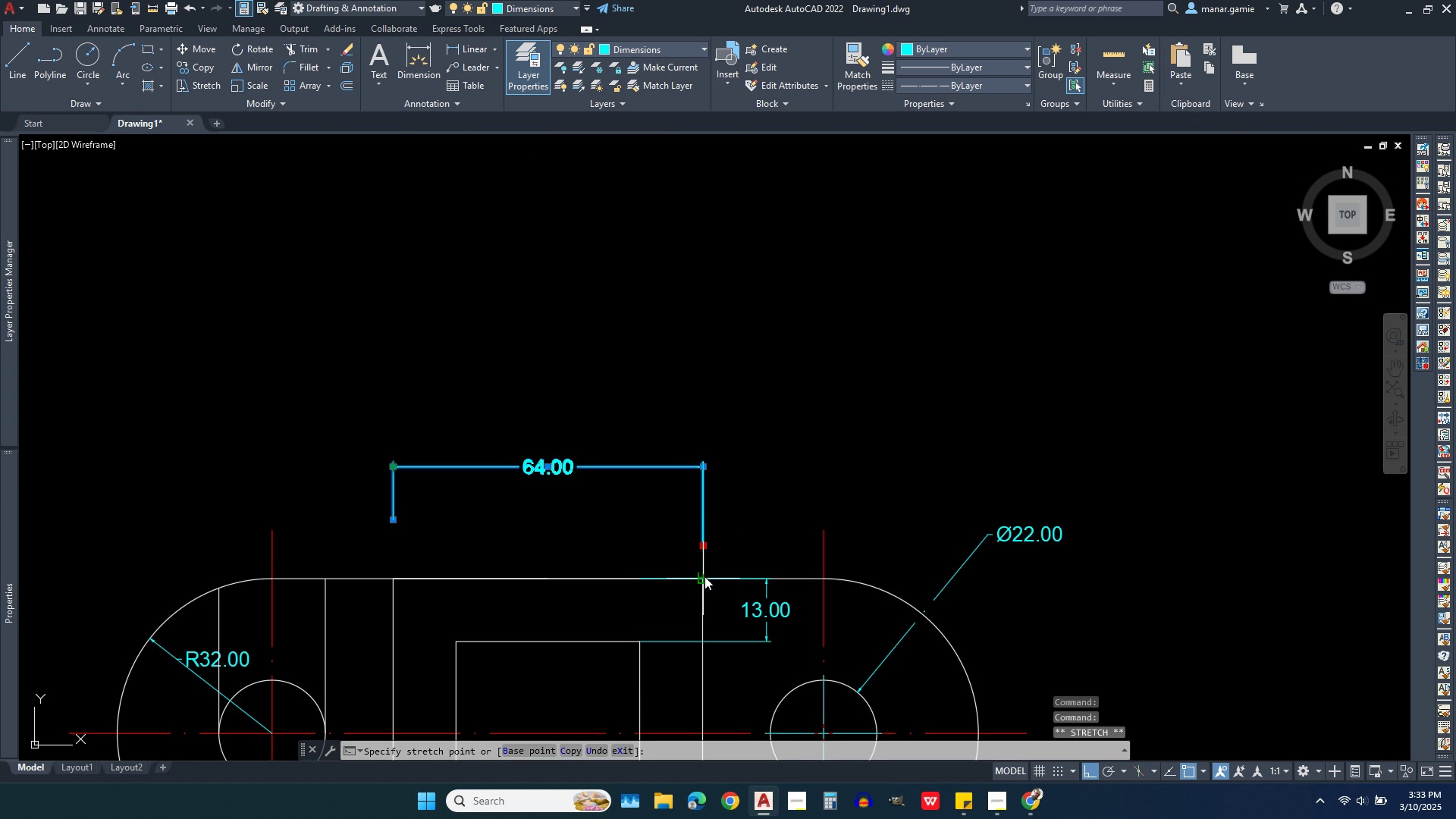 
left_click([704, 576])
 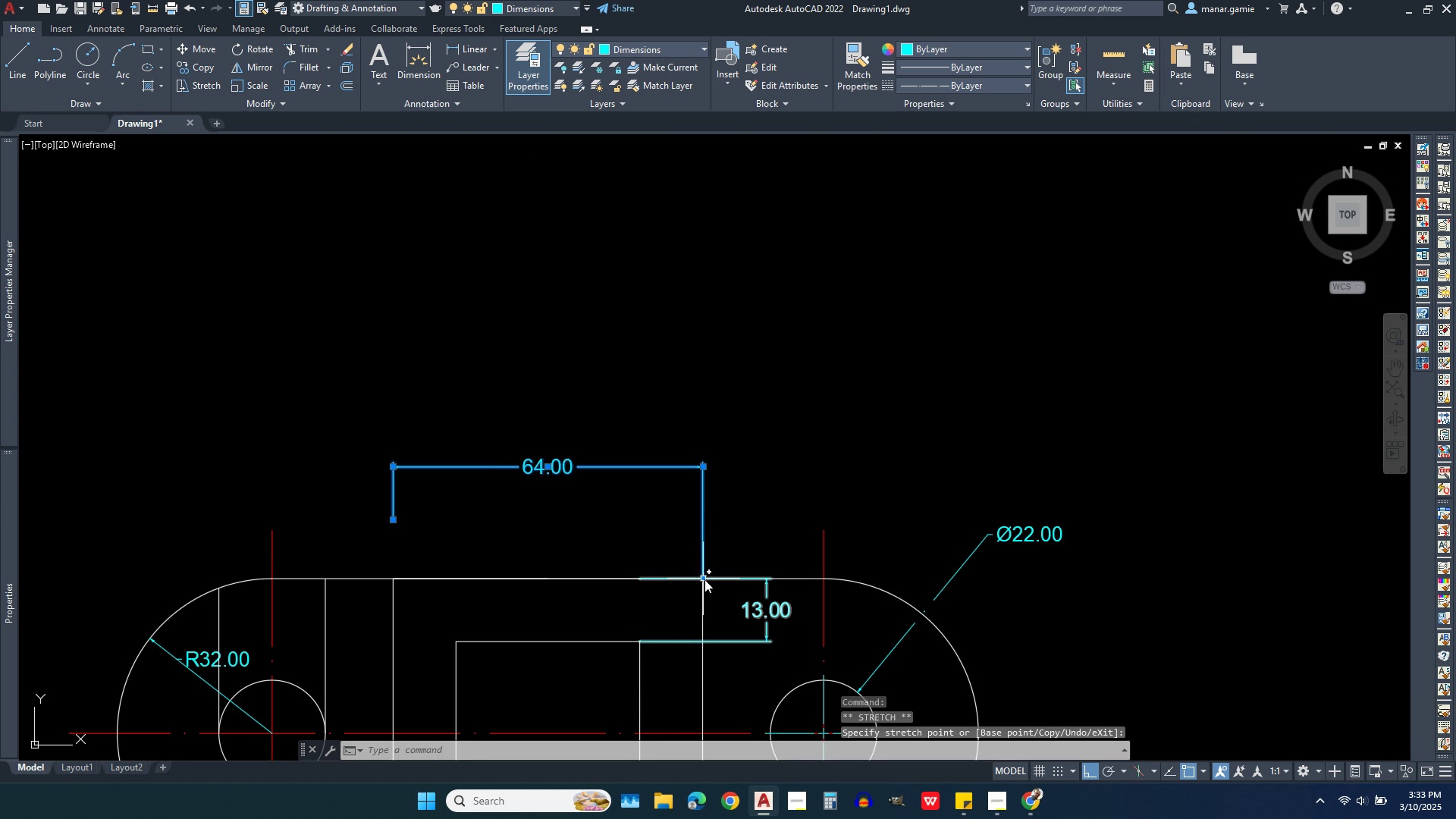 
left_click([704, 579])
 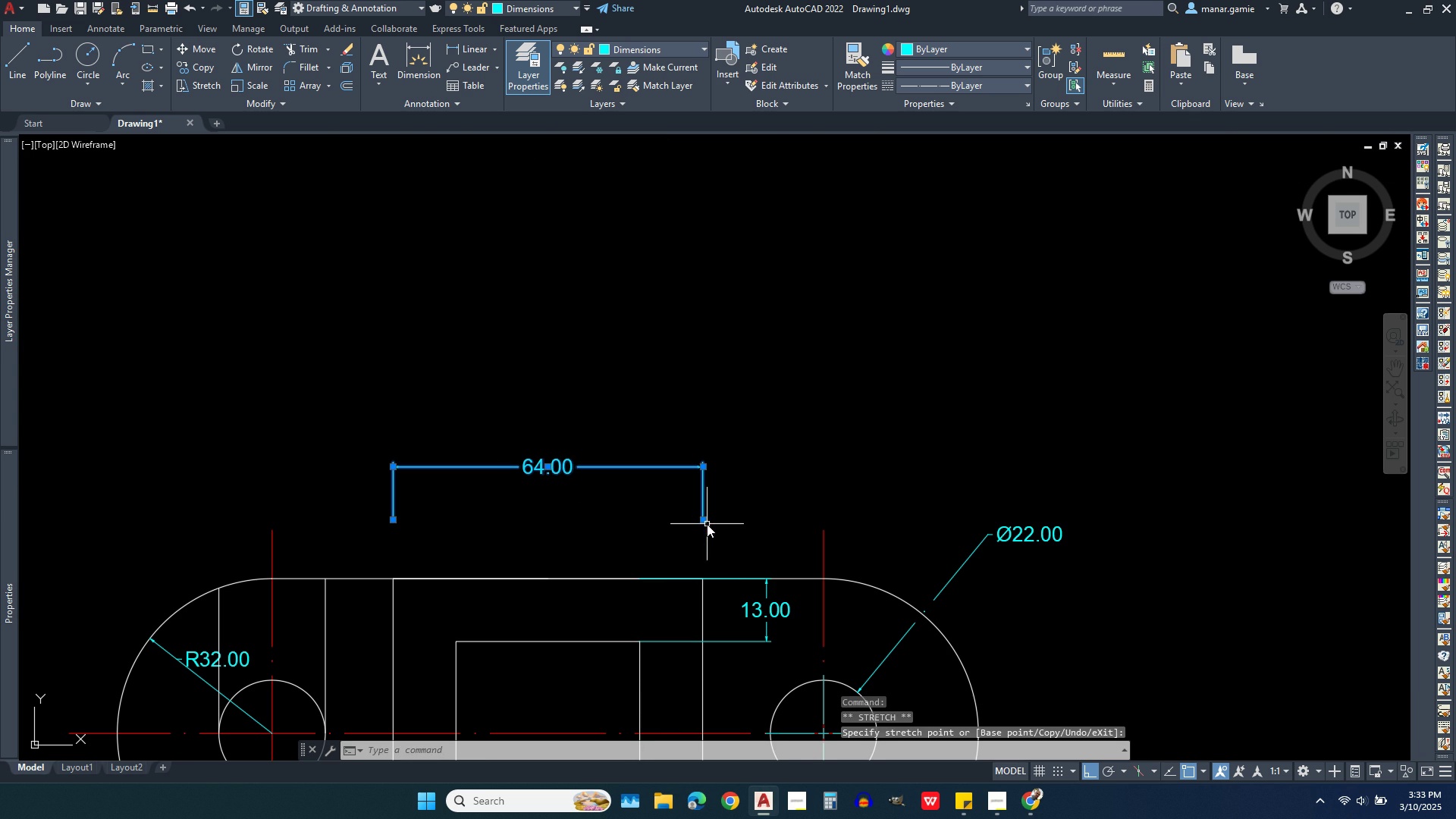 
left_click([707, 524])
 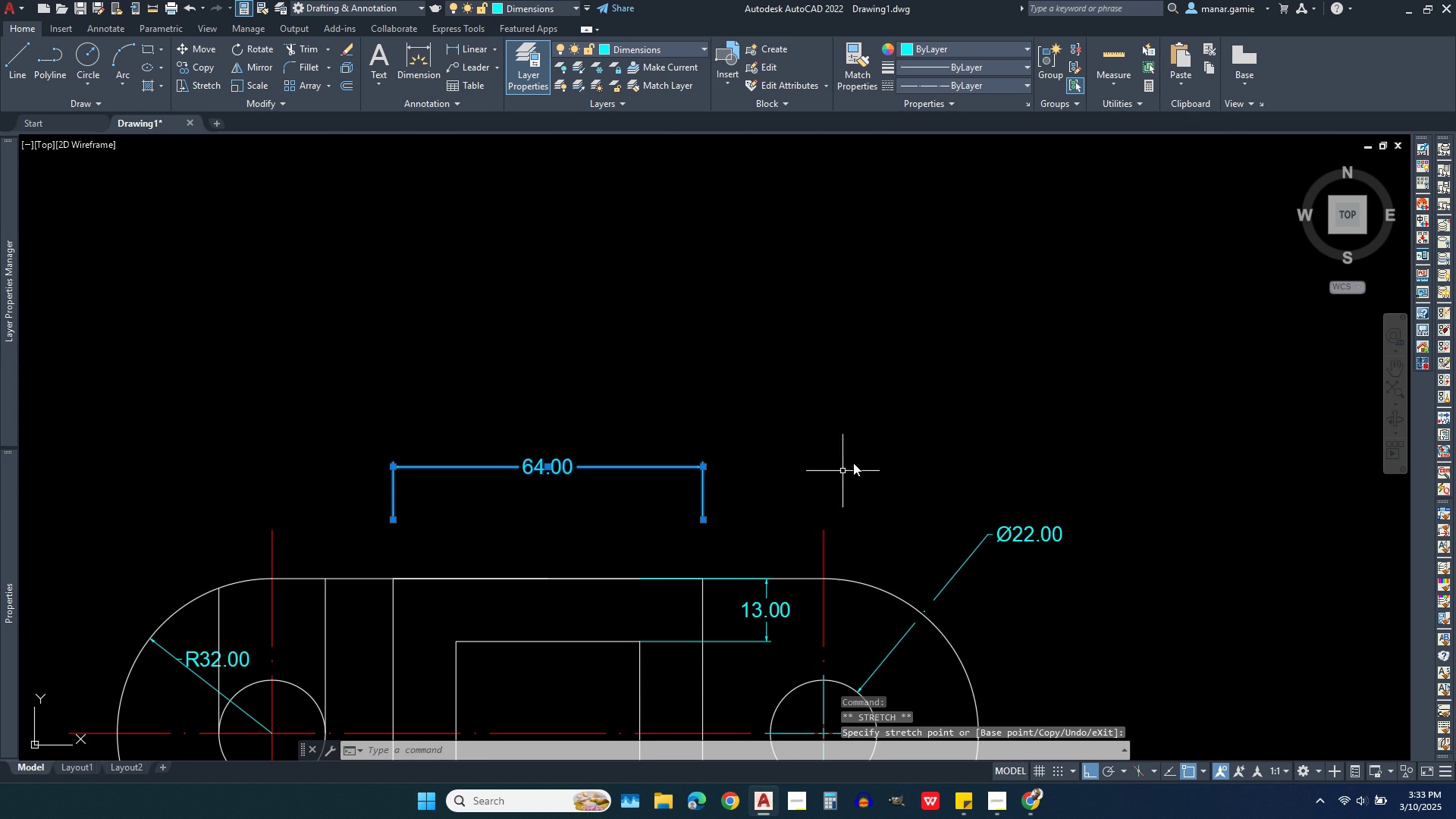 
key(Escape)
 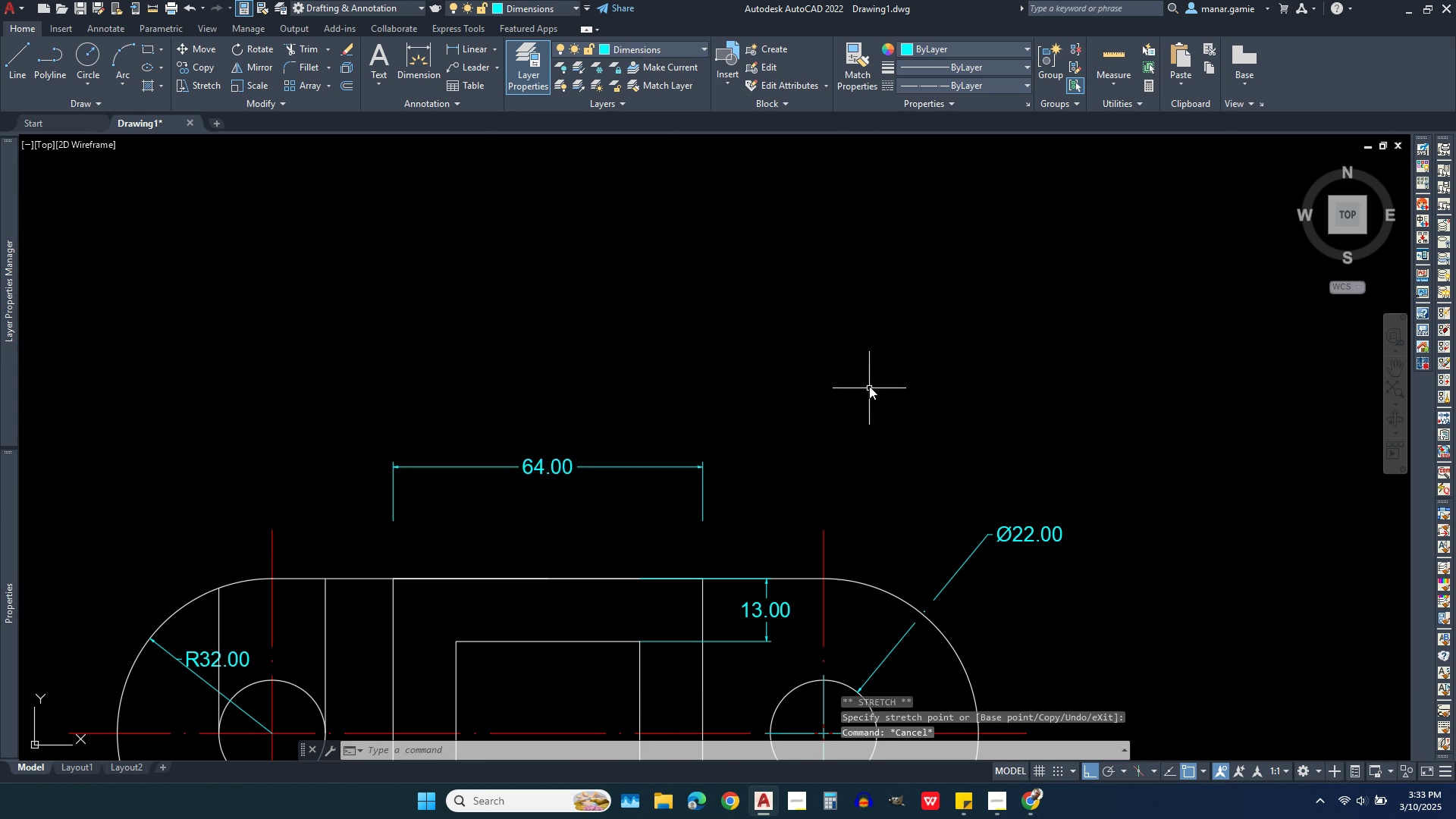 
scroll: coordinate [871, 386], scroll_direction: down, amount: 1.0
 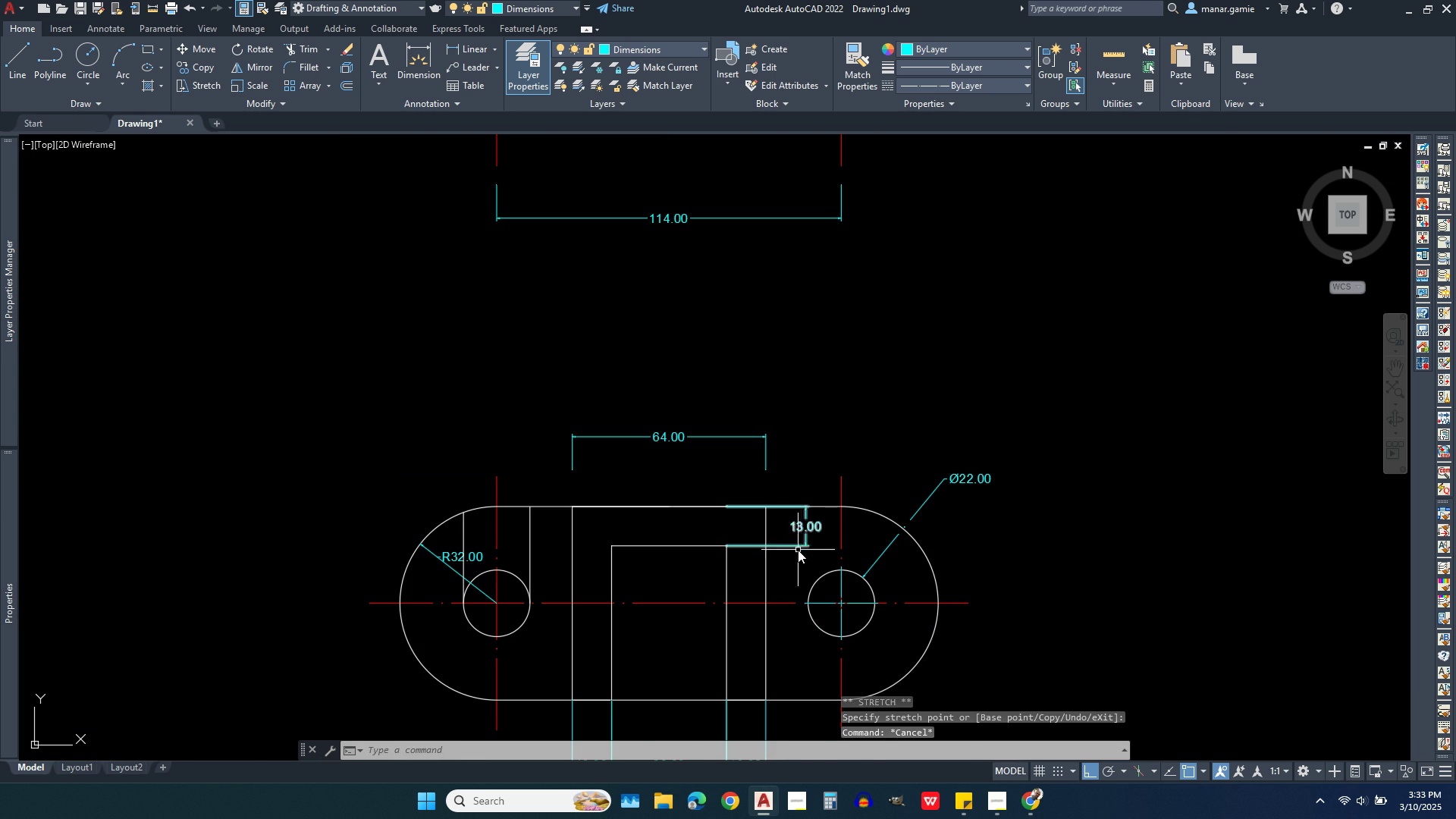 
scroll: coordinate [782, 569], scroll_direction: up, amount: 1.0
 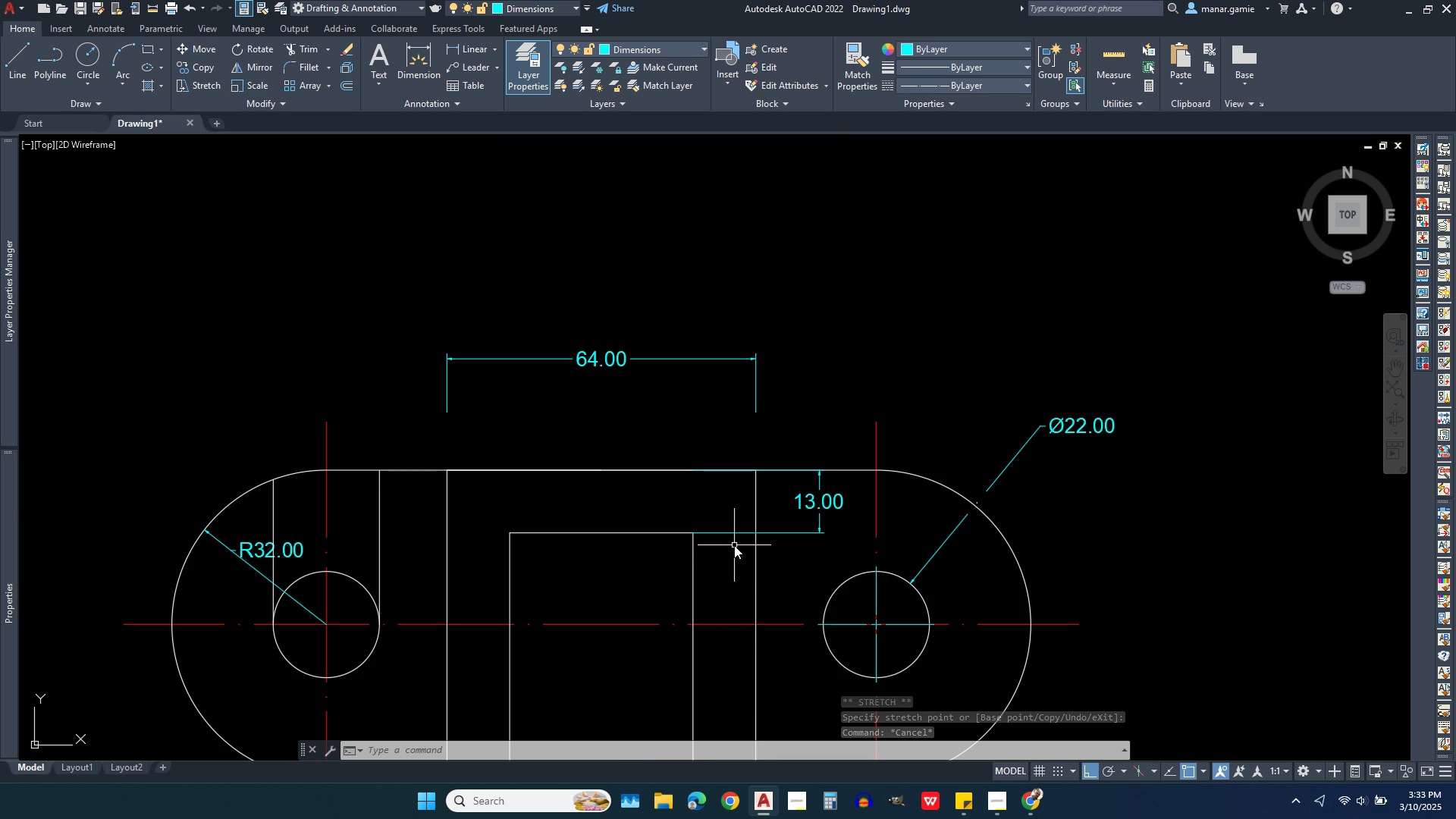 
left_click([734, 545])
 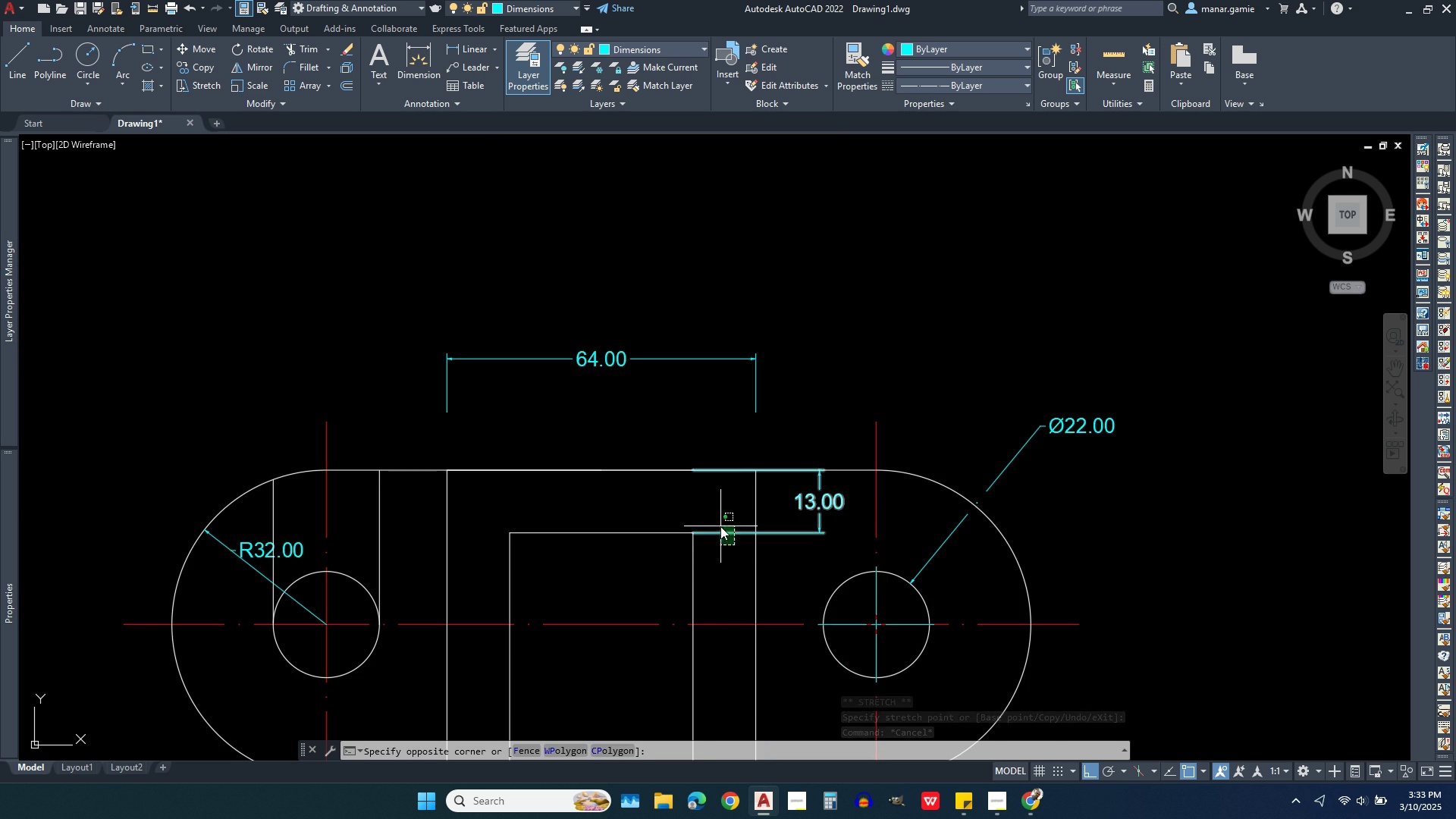 
left_click([720, 526])
 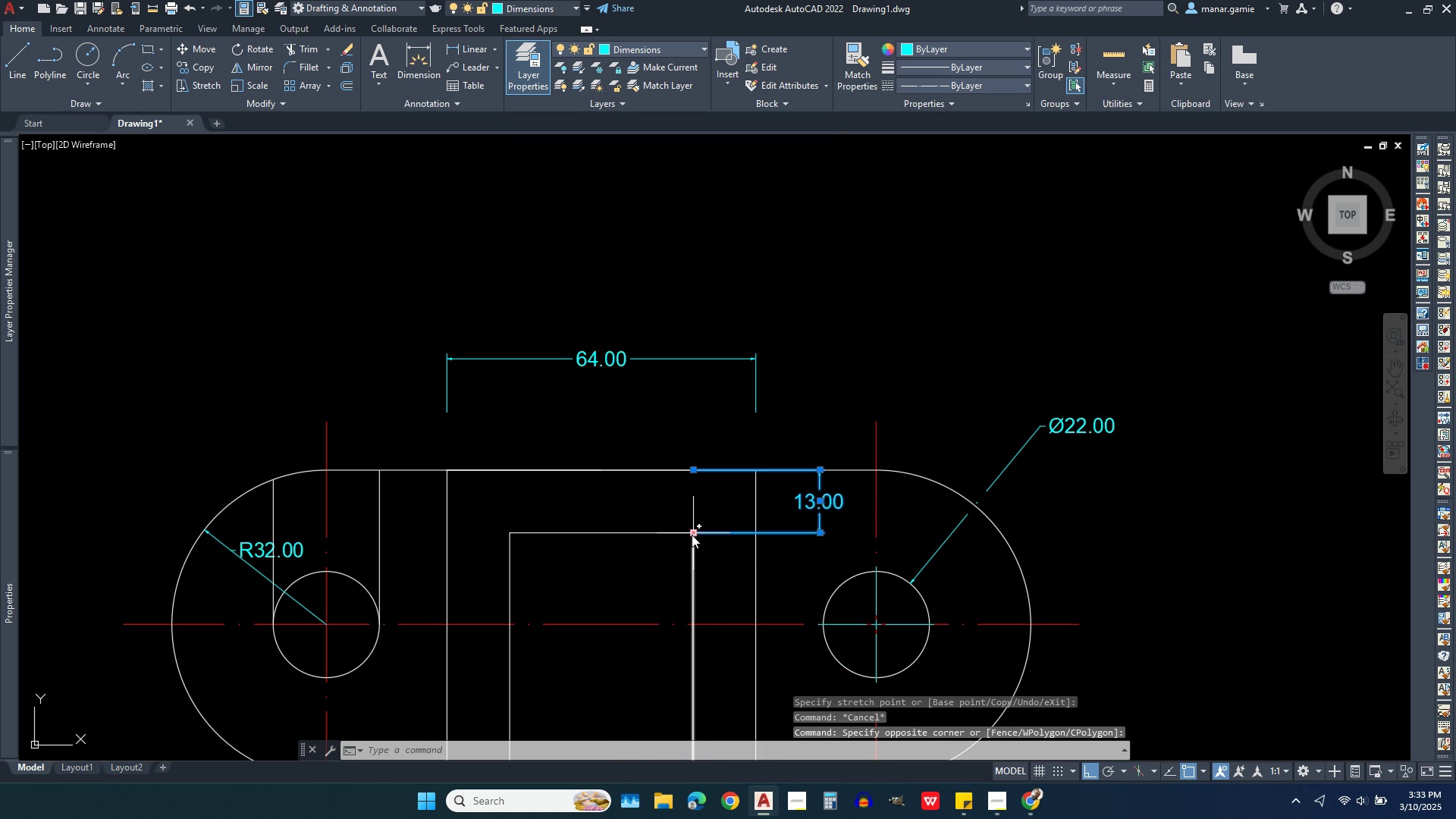 
left_click([692, 535])
 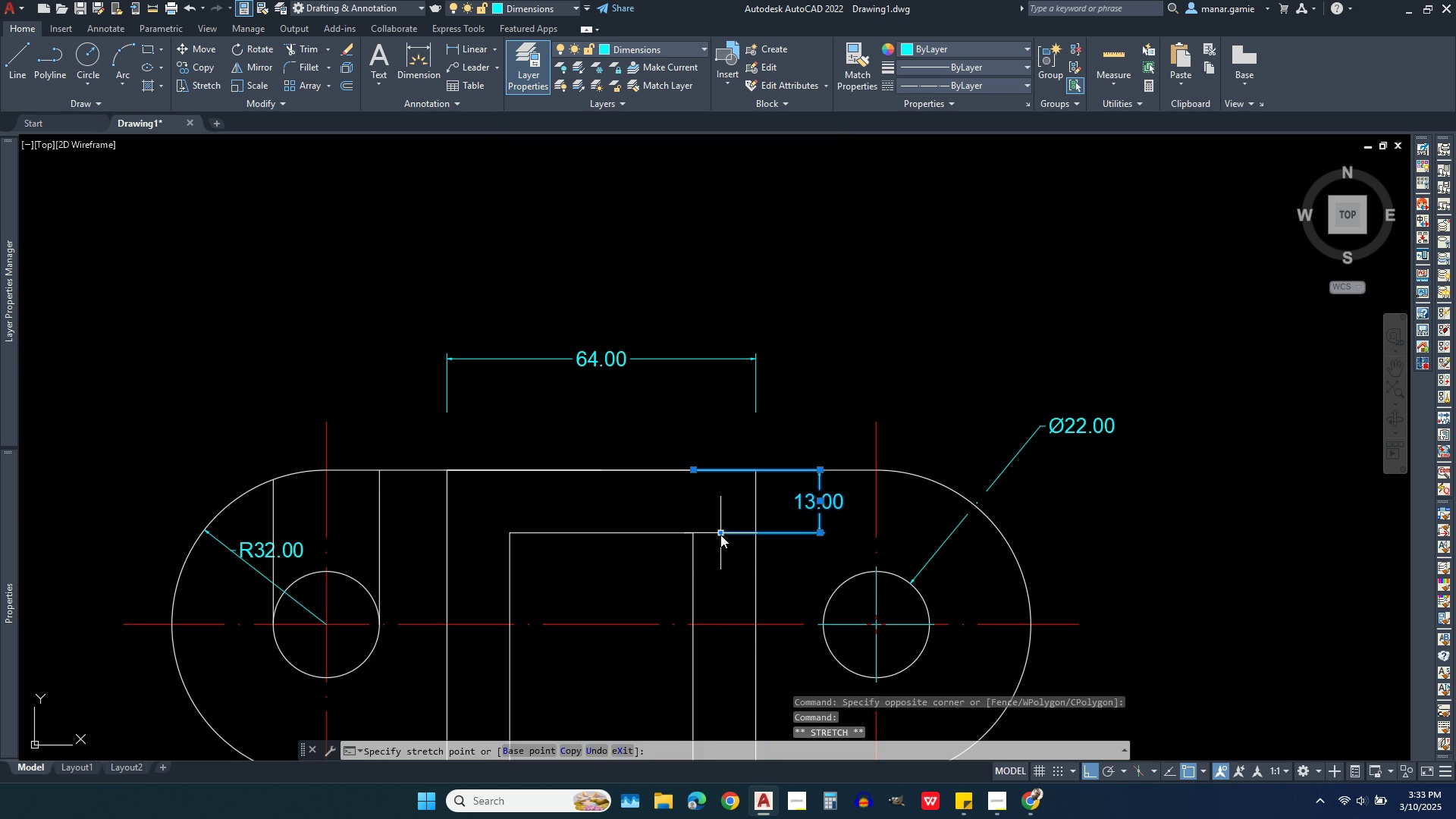 
left_click([720, 535])
 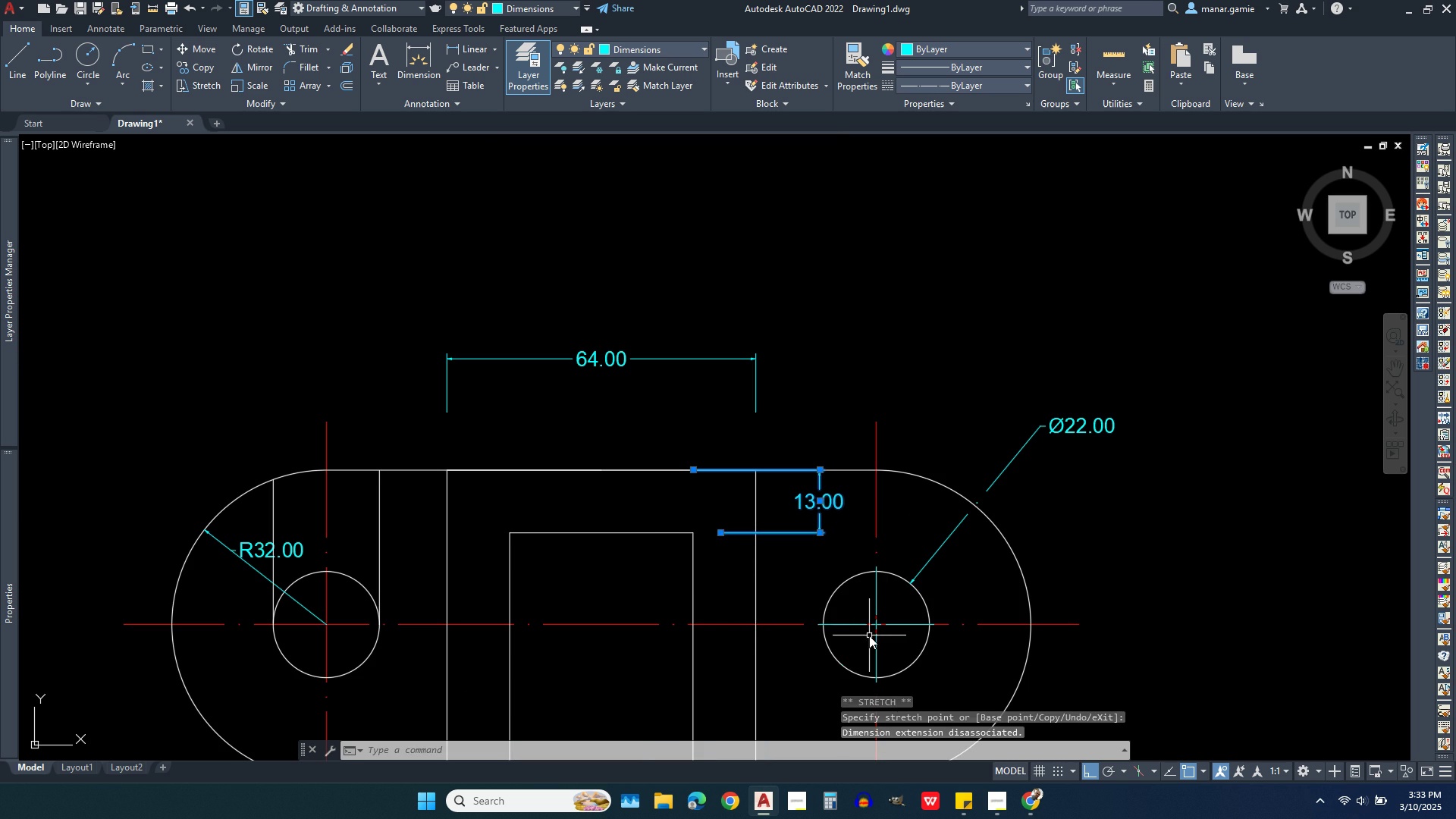 
key(Escape)
 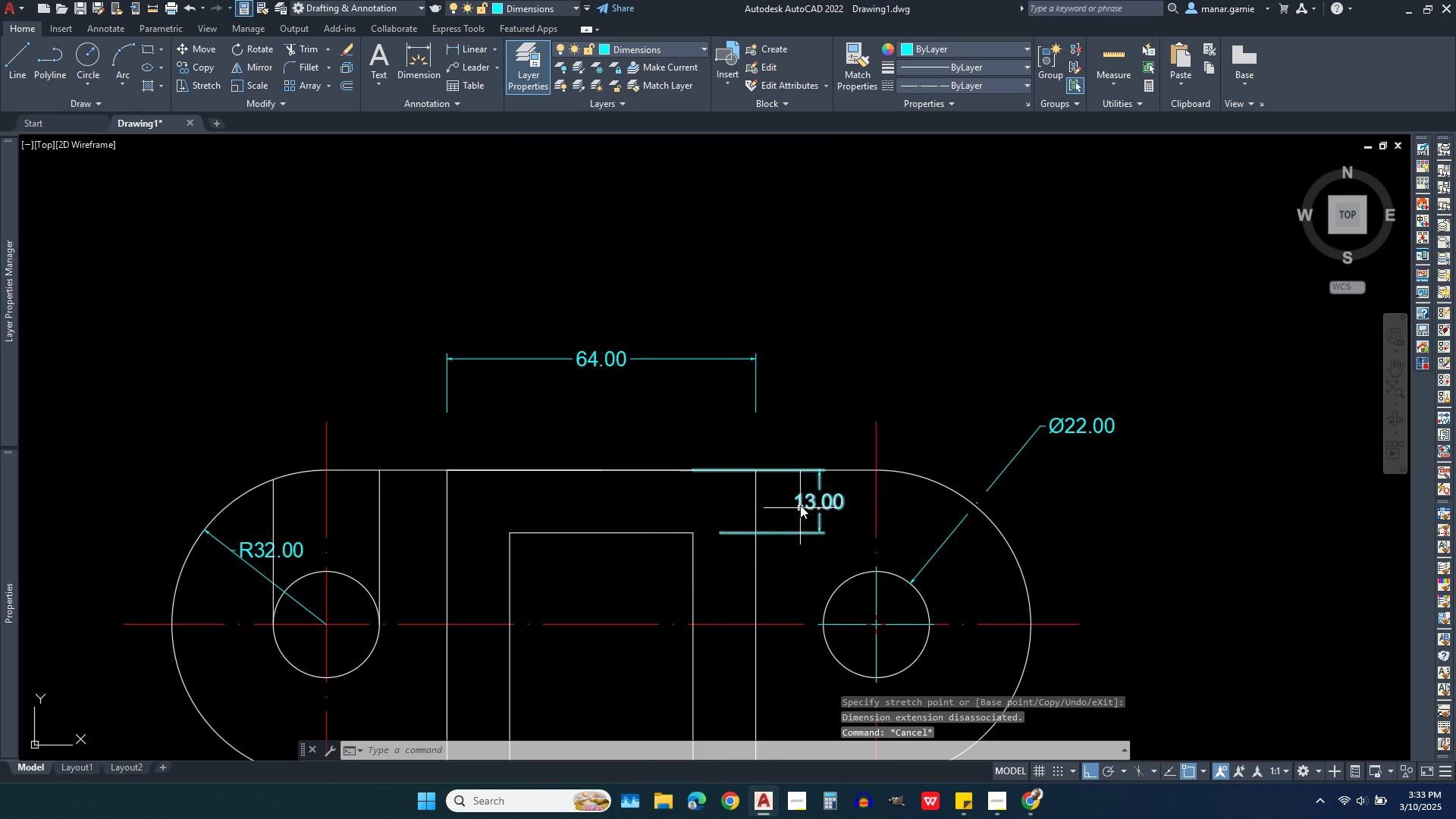 
scroll: coordinate [800, 500], scroll_direction: down, amount: 1.0
 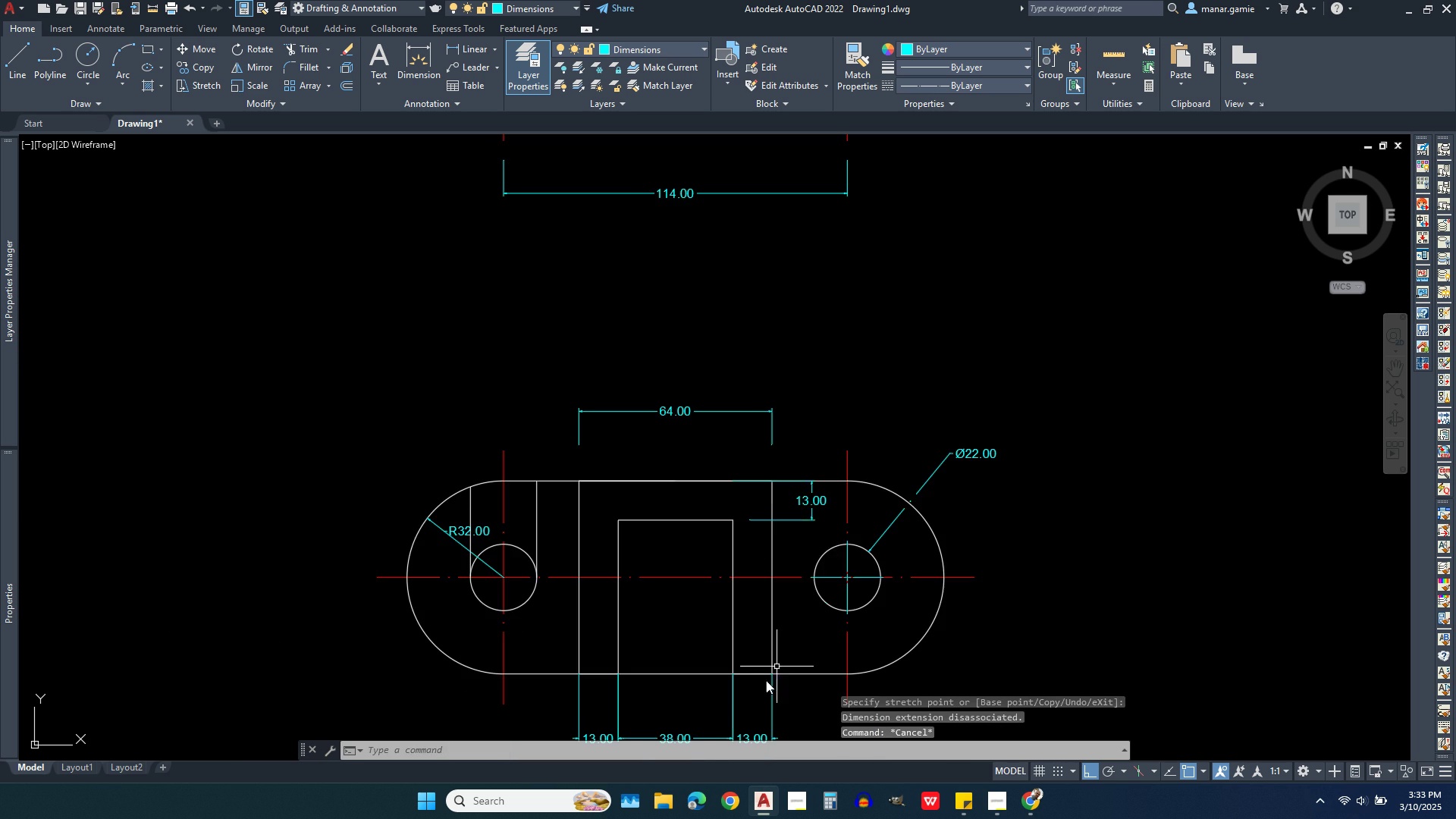 
scroll: coordinate [768, 561], scroll_direction: none, amount: 0.0
 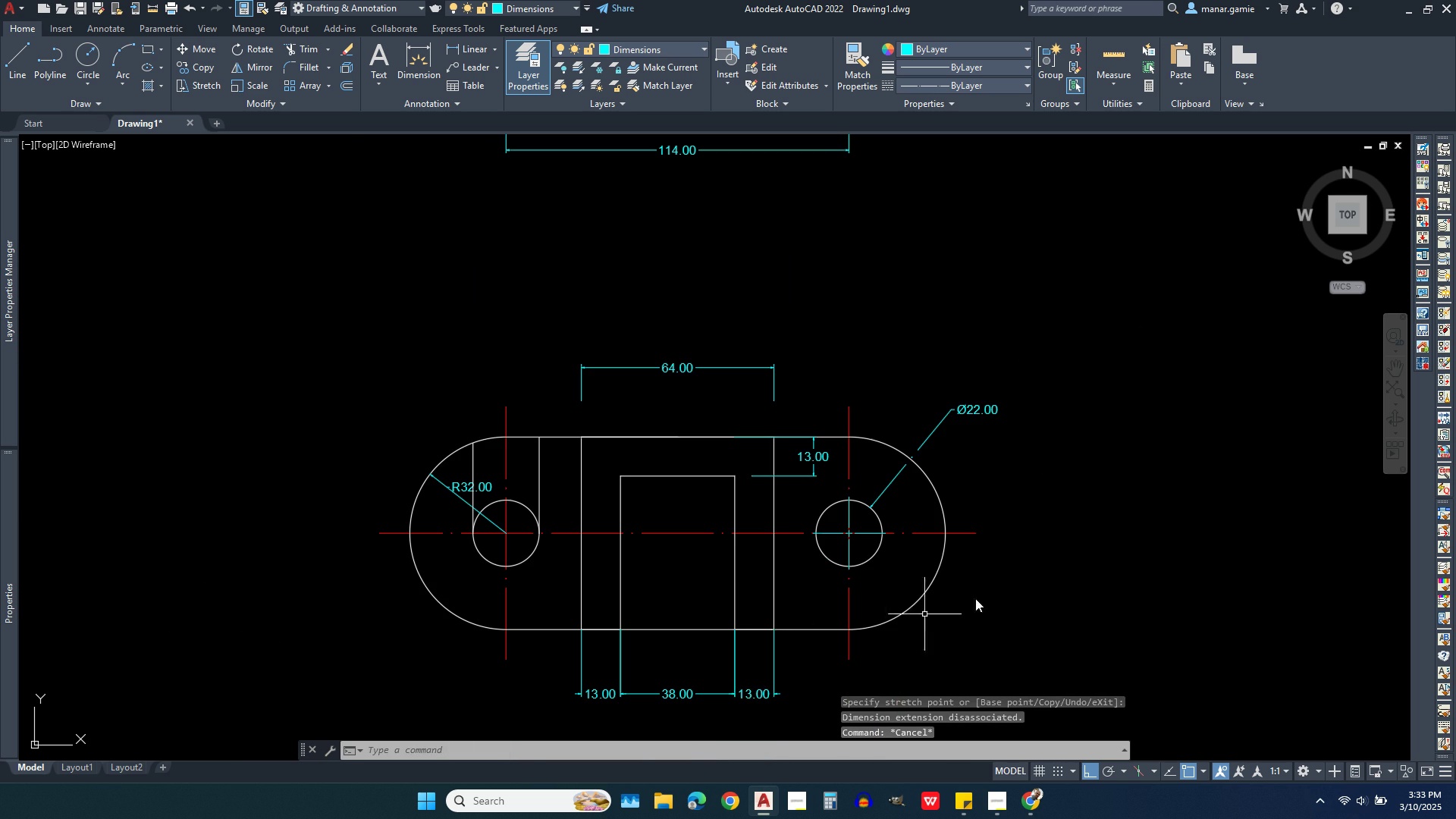 
scroll: coordinate [1005, 603], scroll_direction: down, amount: 2.0
 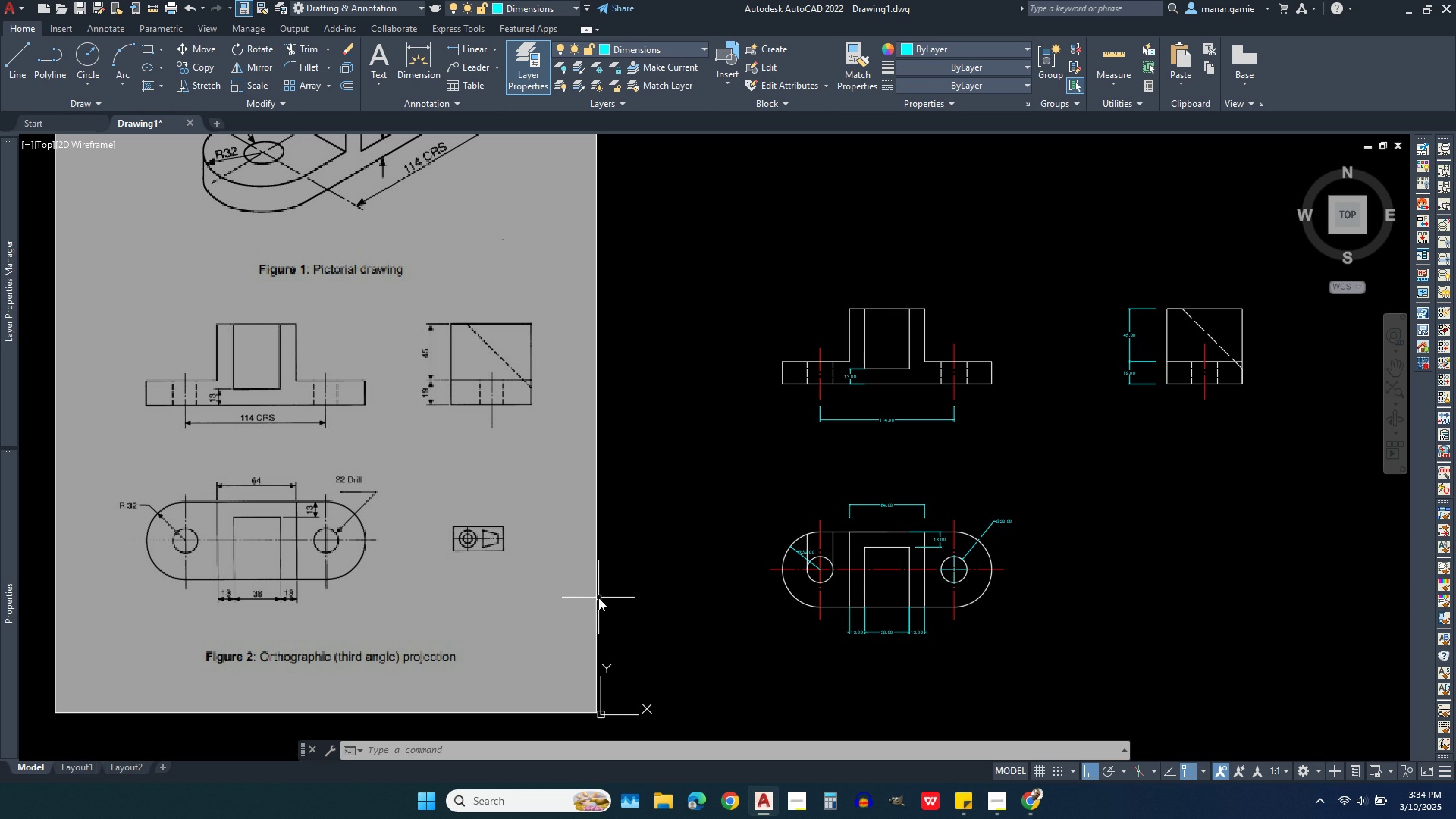 
wait(7.13)
 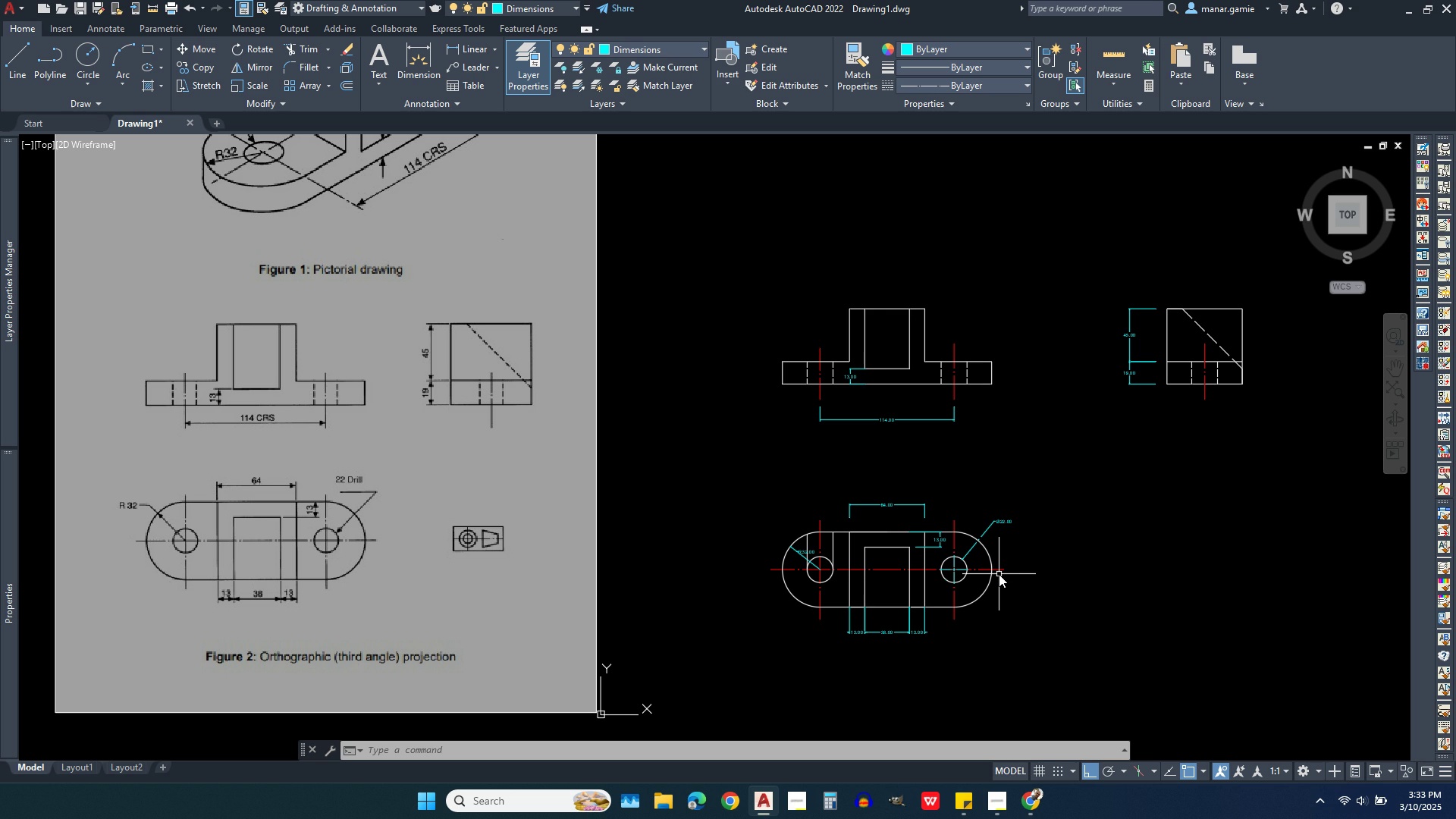 
scroll: coordinate [837, 381], scroll_direction: up, amount: 5.0
 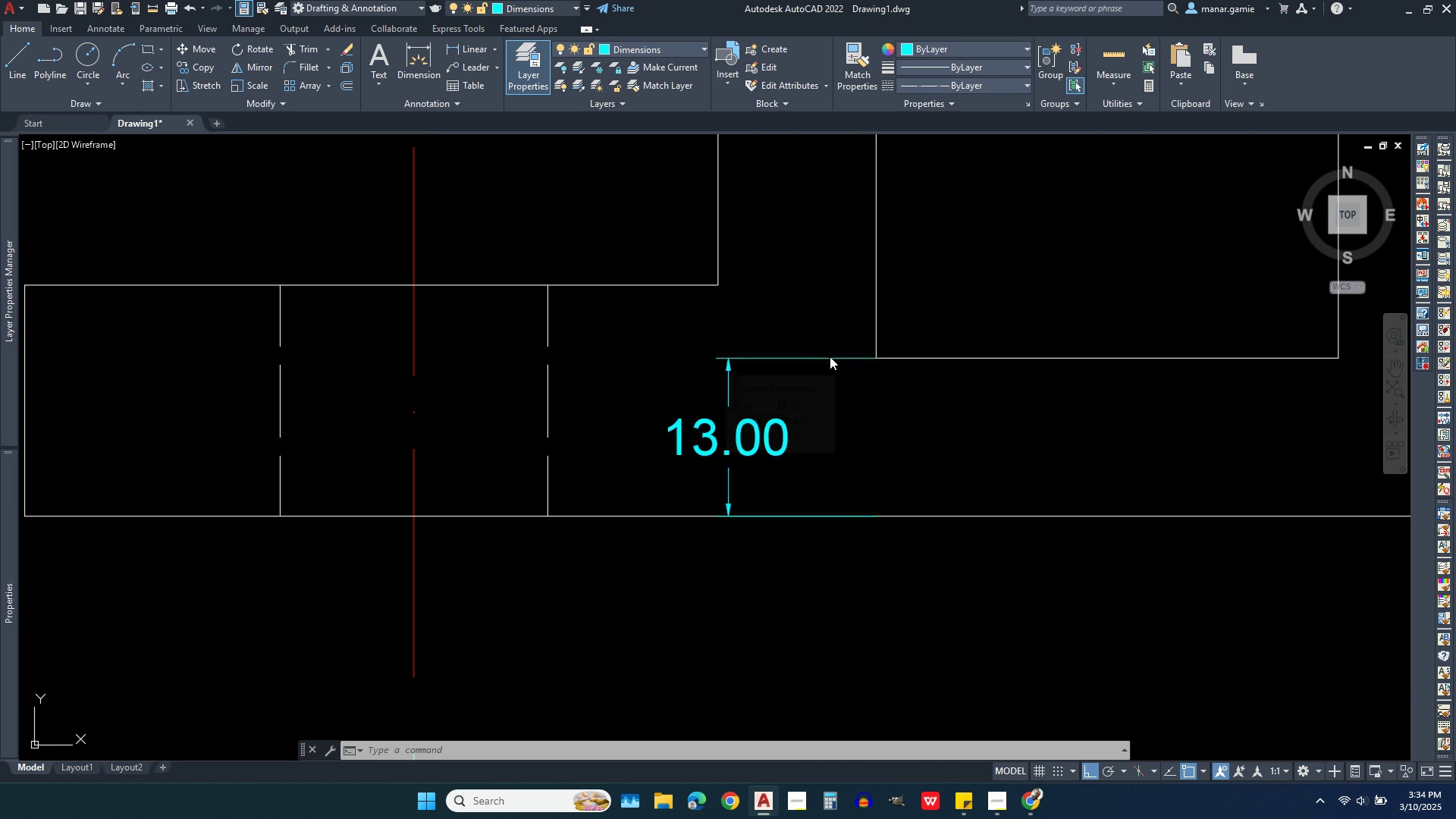 
left_click([830, 356])
 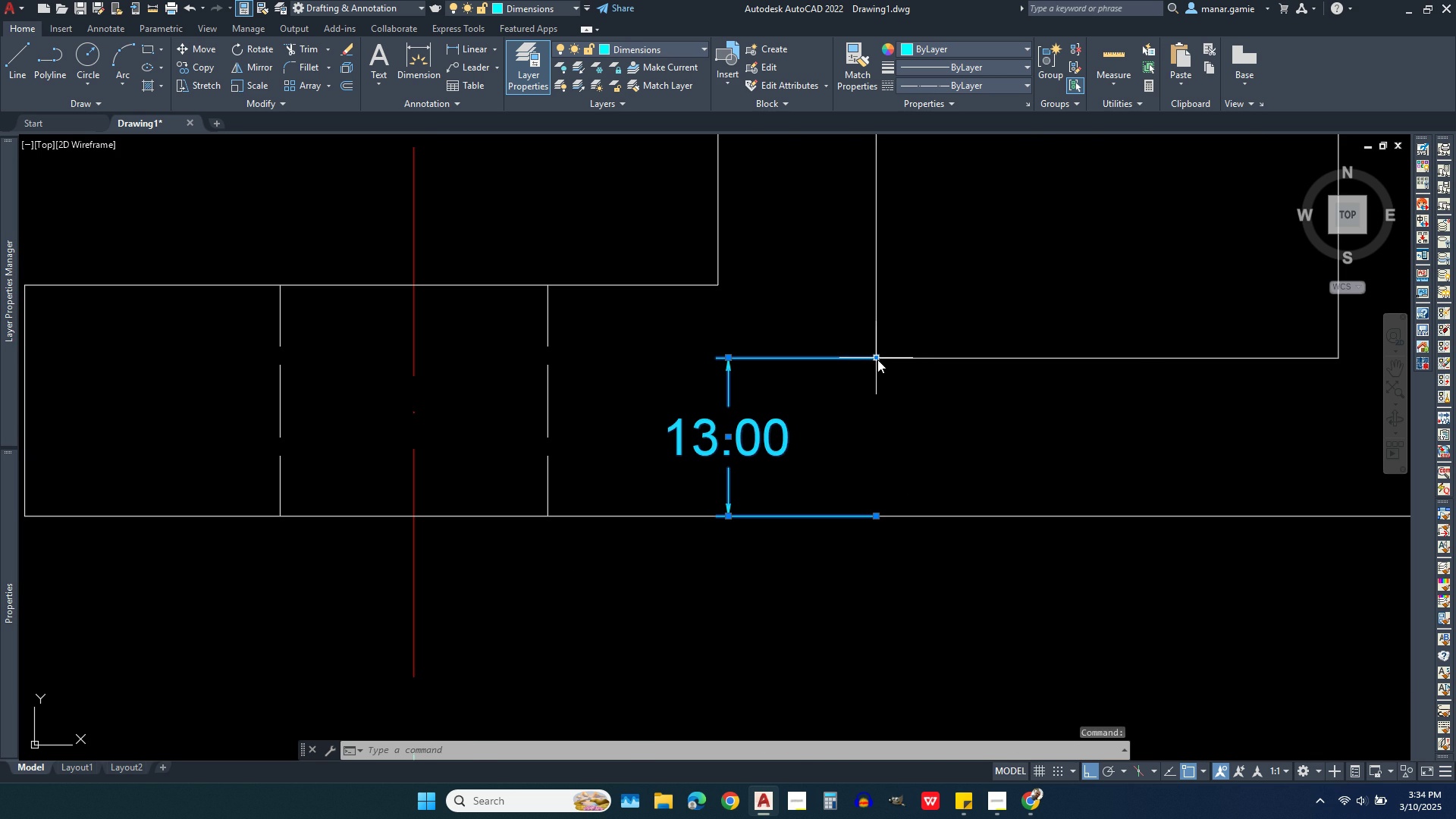 
left_click([877, 359])
 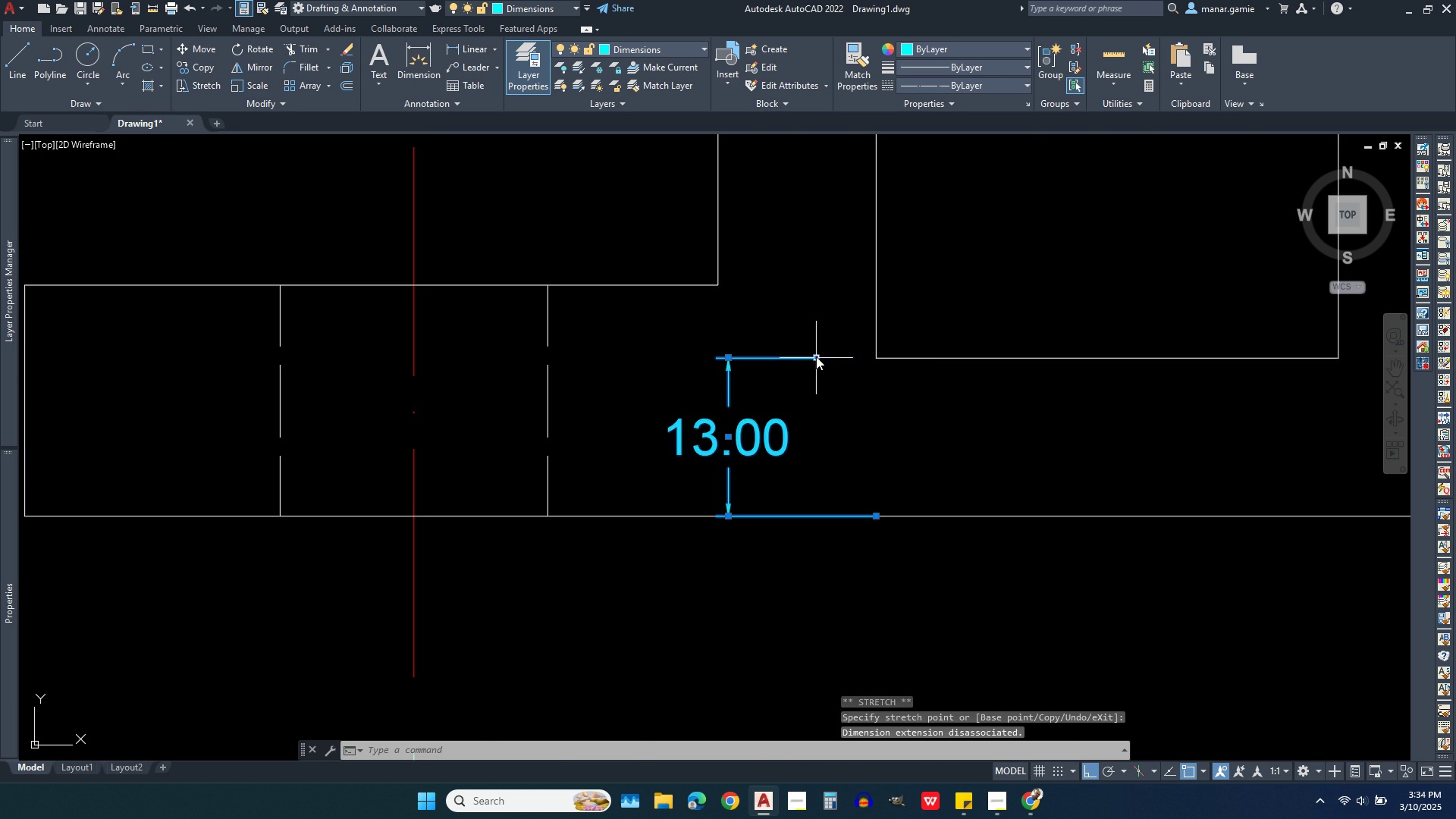 
left_click([816, 356])
 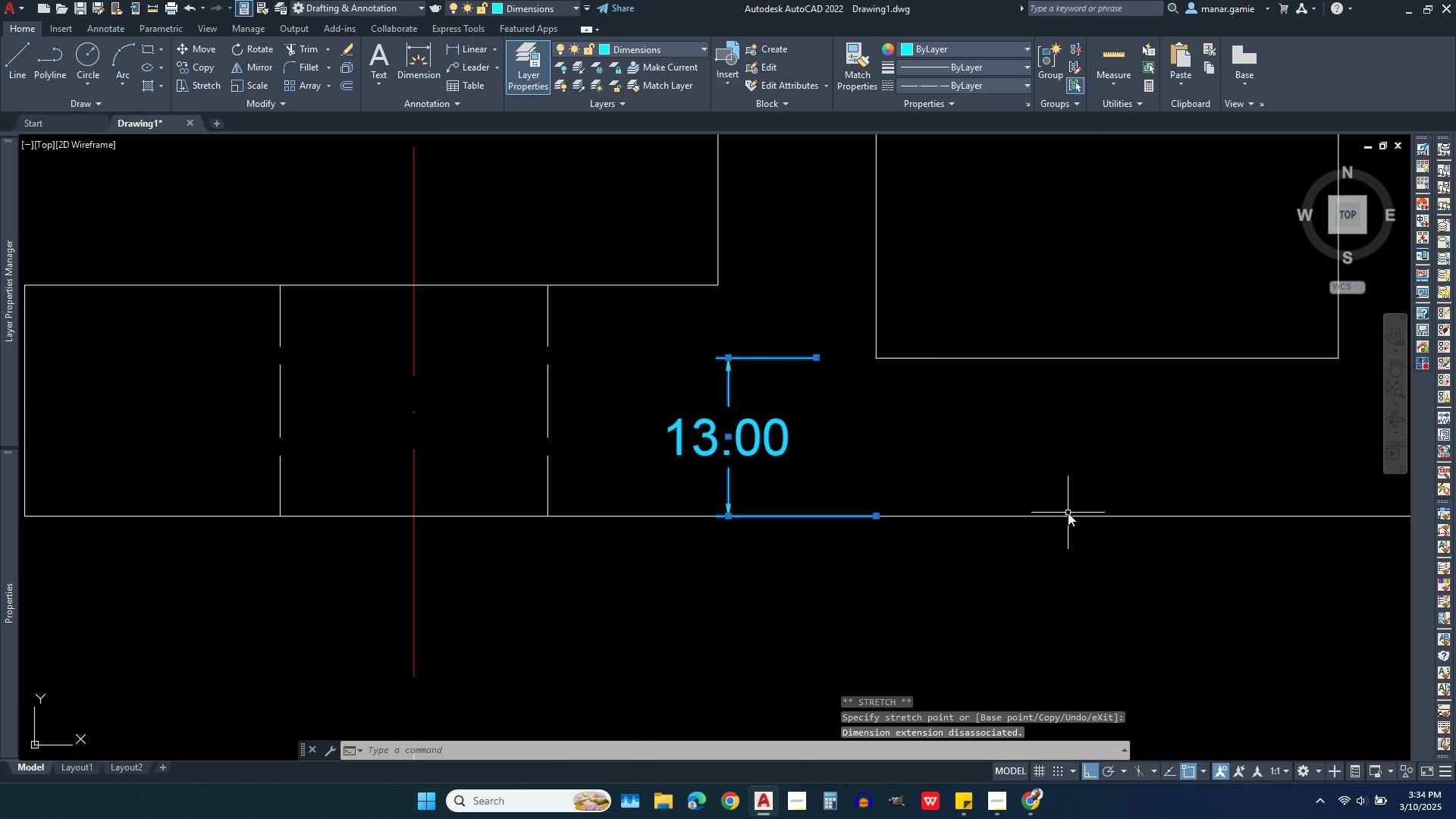 
key(Escape)
 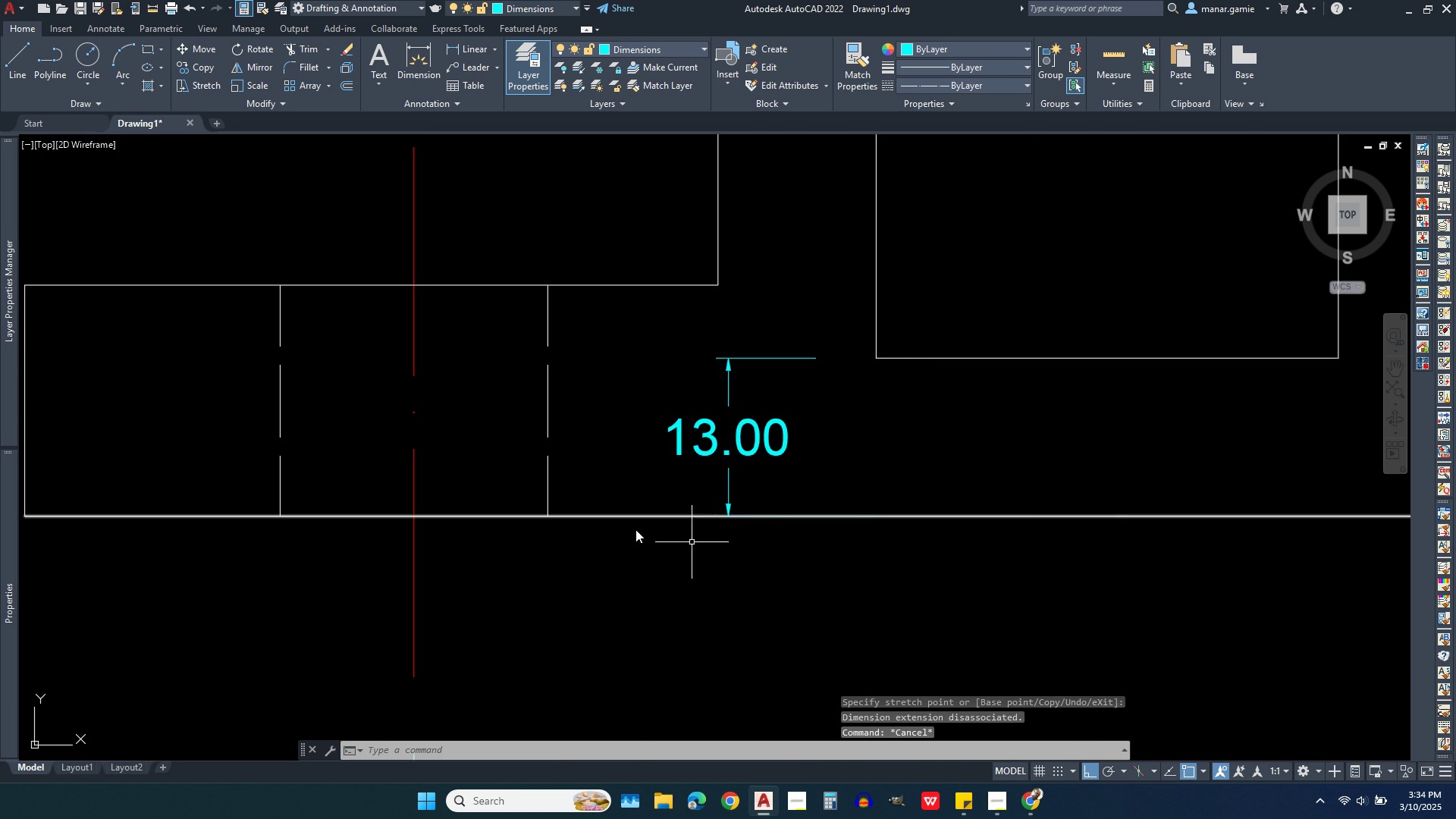 
scroll: coordinate [755, 579], scroll_direction: down, amount: 5.0
 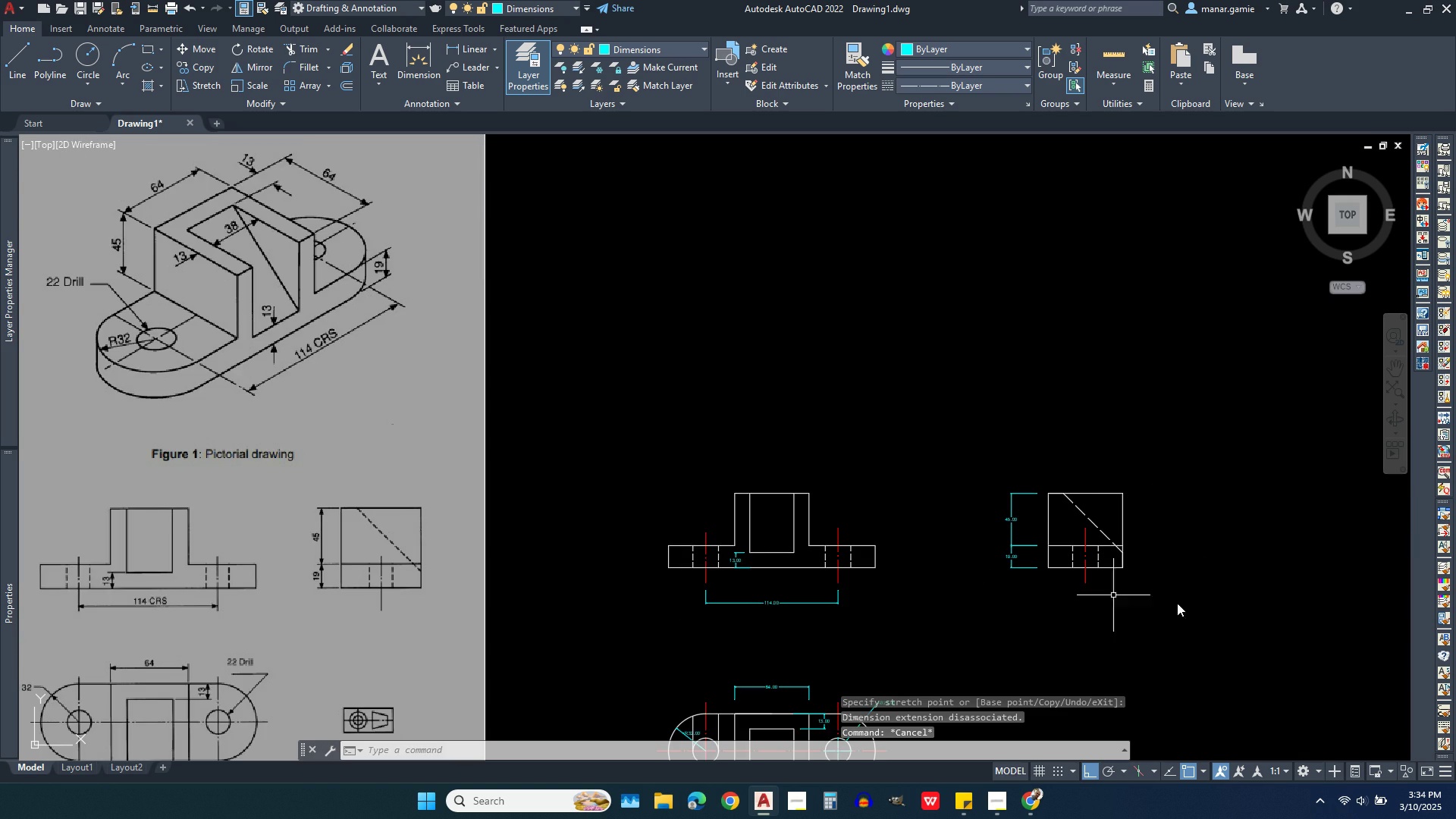 
scroll: coordinate [1185, 606], scroll_direction: up, amount: 1.0
 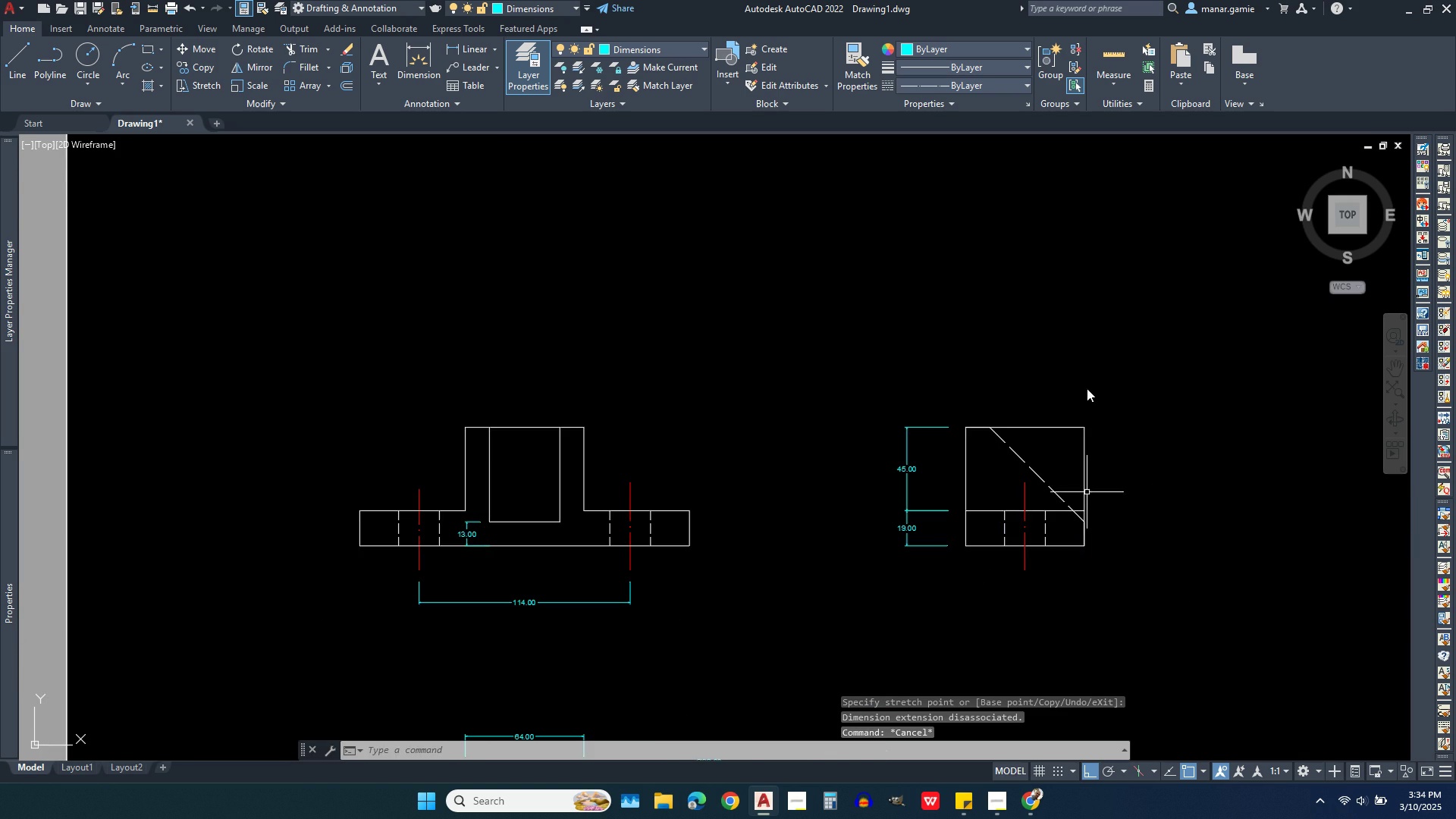 
scroll: coordinate [1087, 275], scroll_direction: down, amount: 1.0
 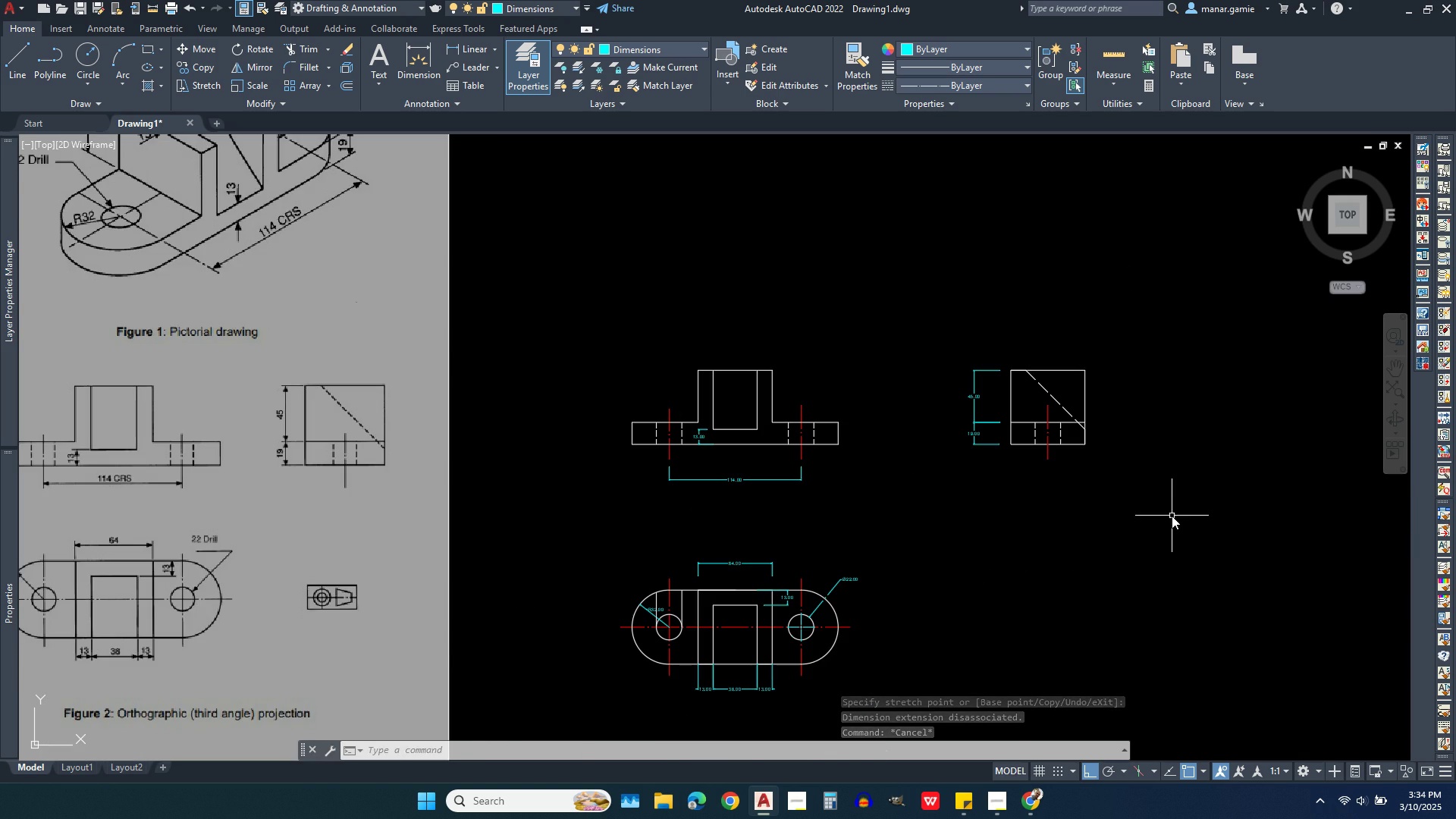 
scroll: coordinate [1172, 518], scroll_direction: up, amount: 1.0
 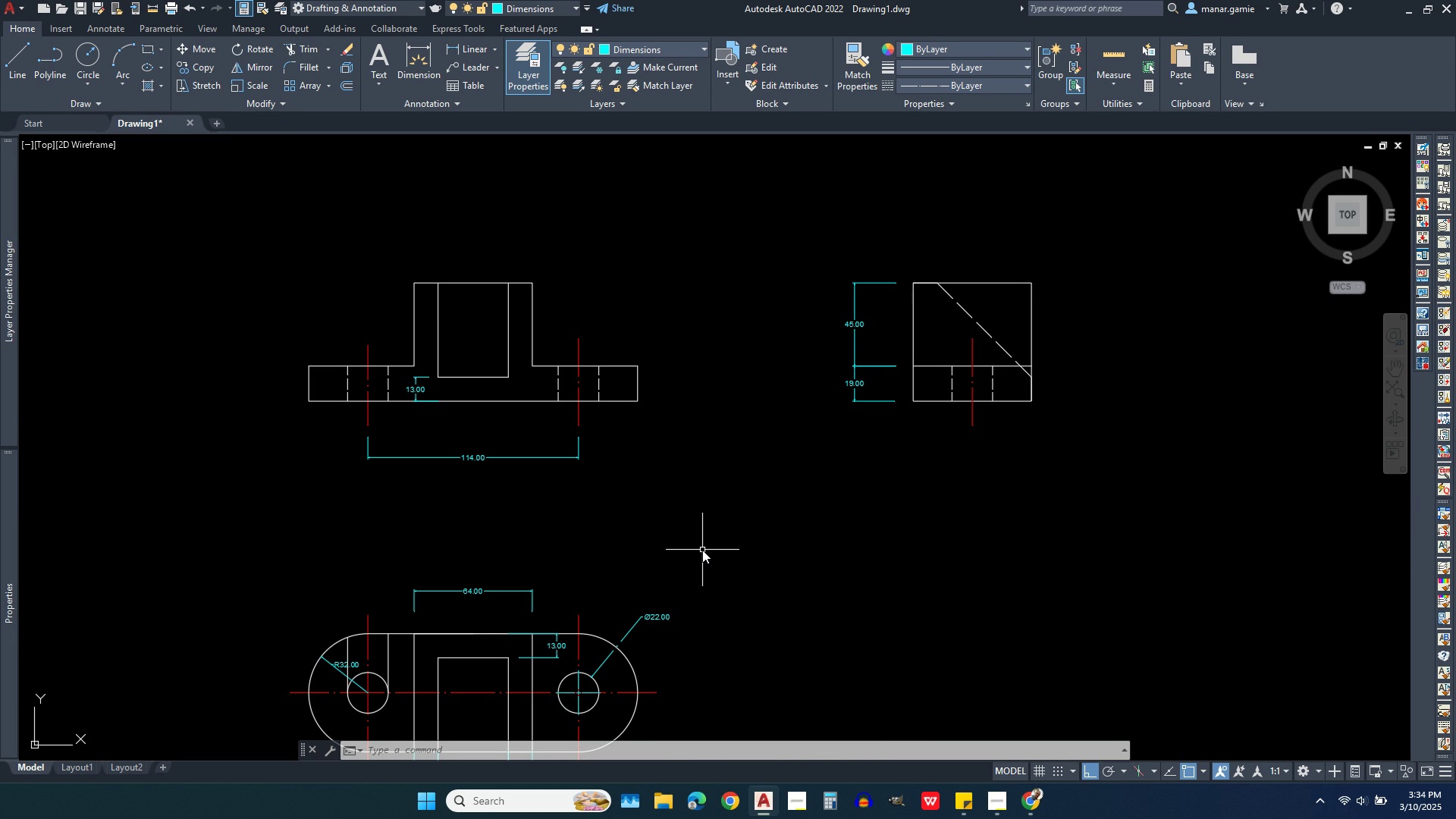 
wait(9.51)
 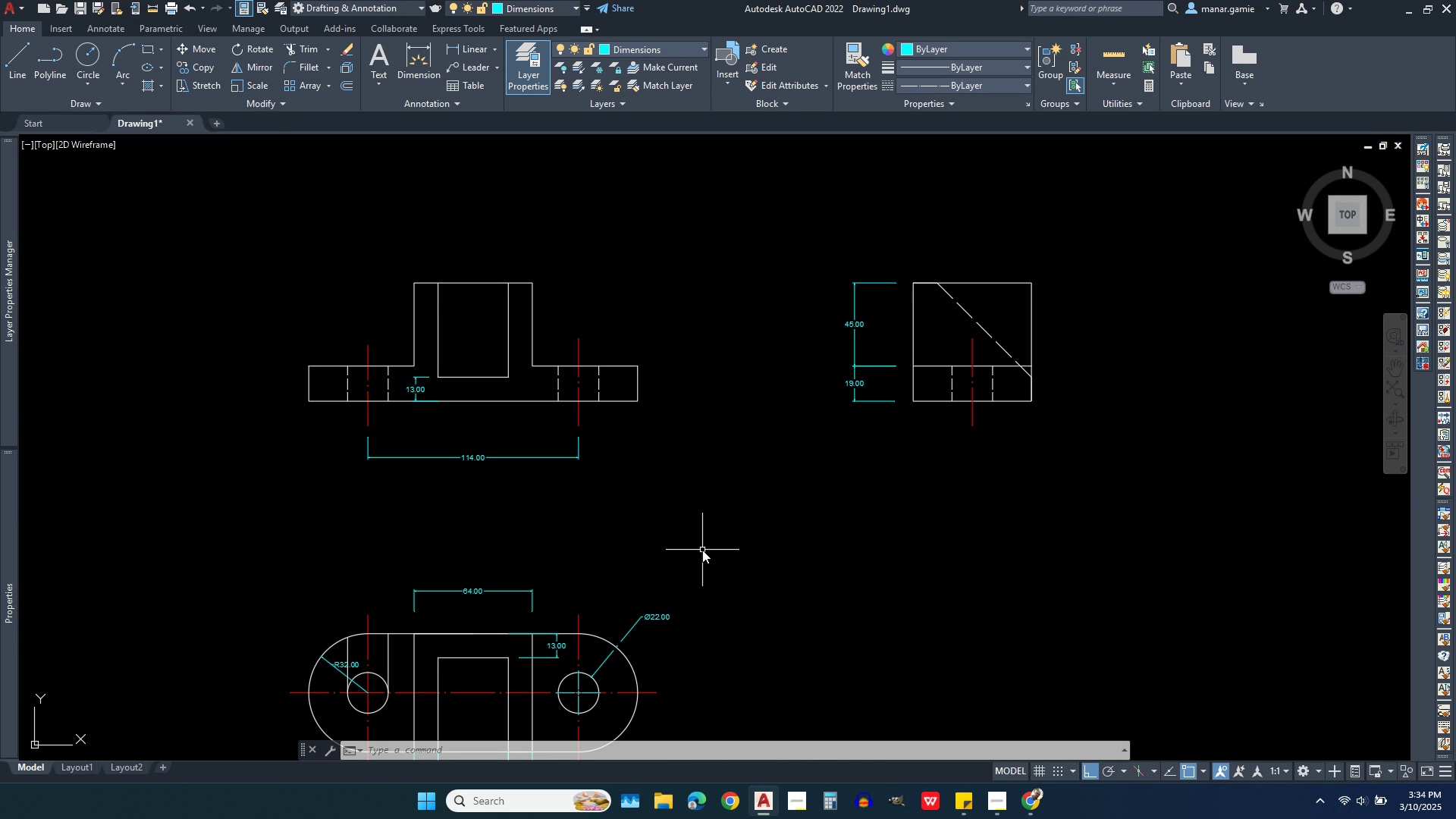 
scroll: coordinate [827, 444], scroll_direction: down, amount: 2.0
 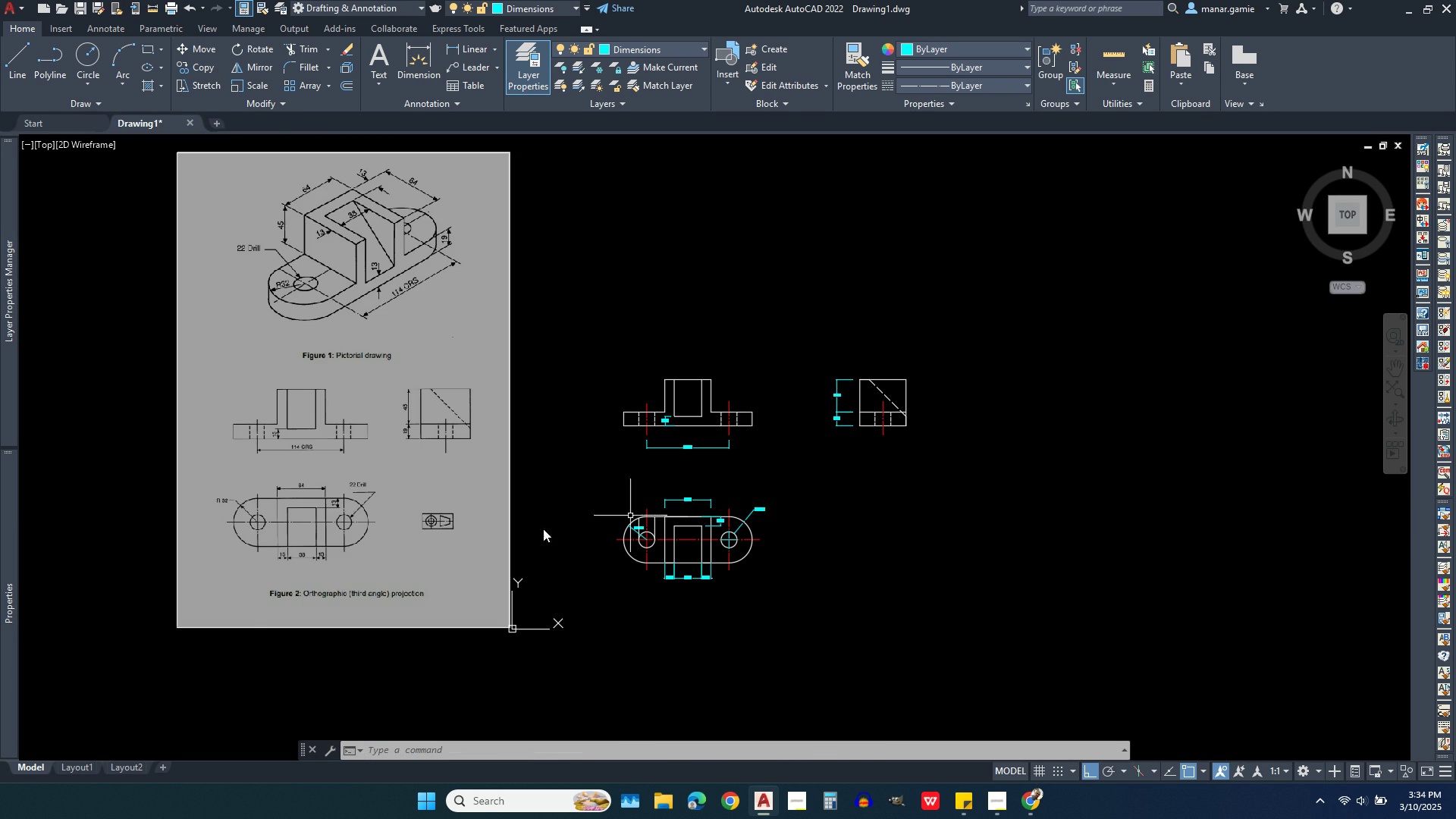 
scroll: coordinate [251, 590], scroll_direction: up, amount: 2.0
 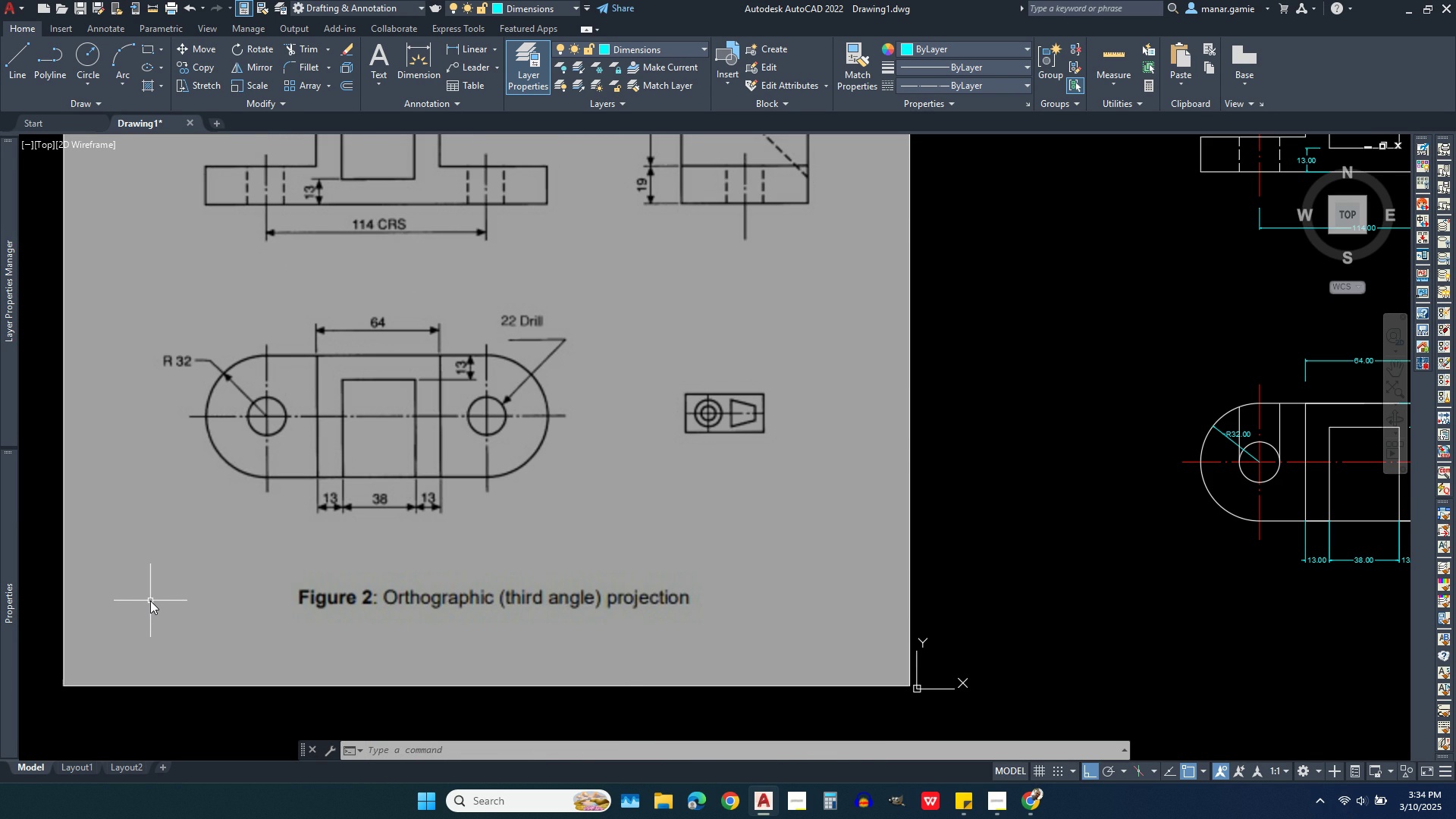 
scroll: coordinate [145, 601], scroll_direction: down, amount: 1.0
 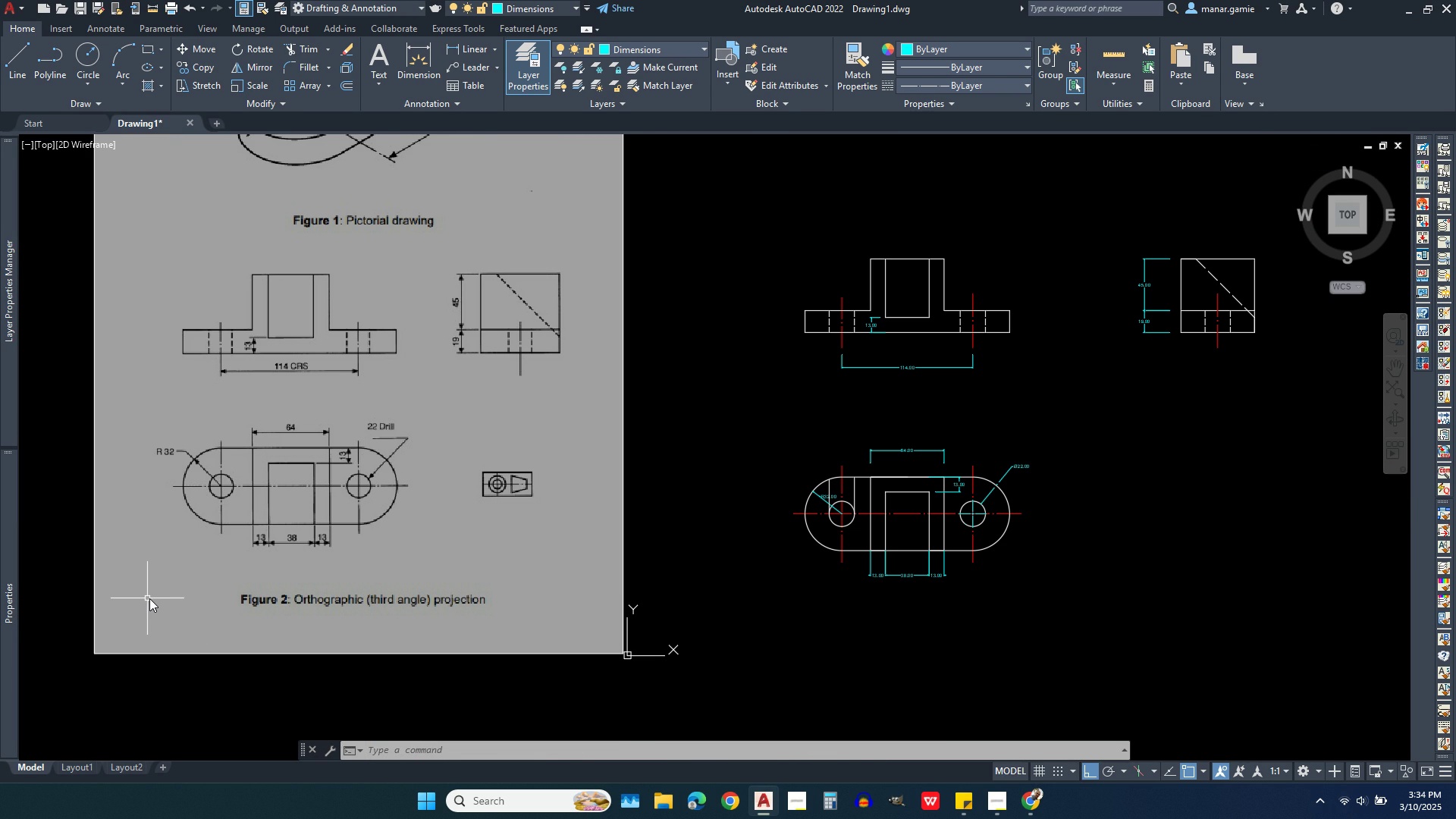 
wait(6.72)
 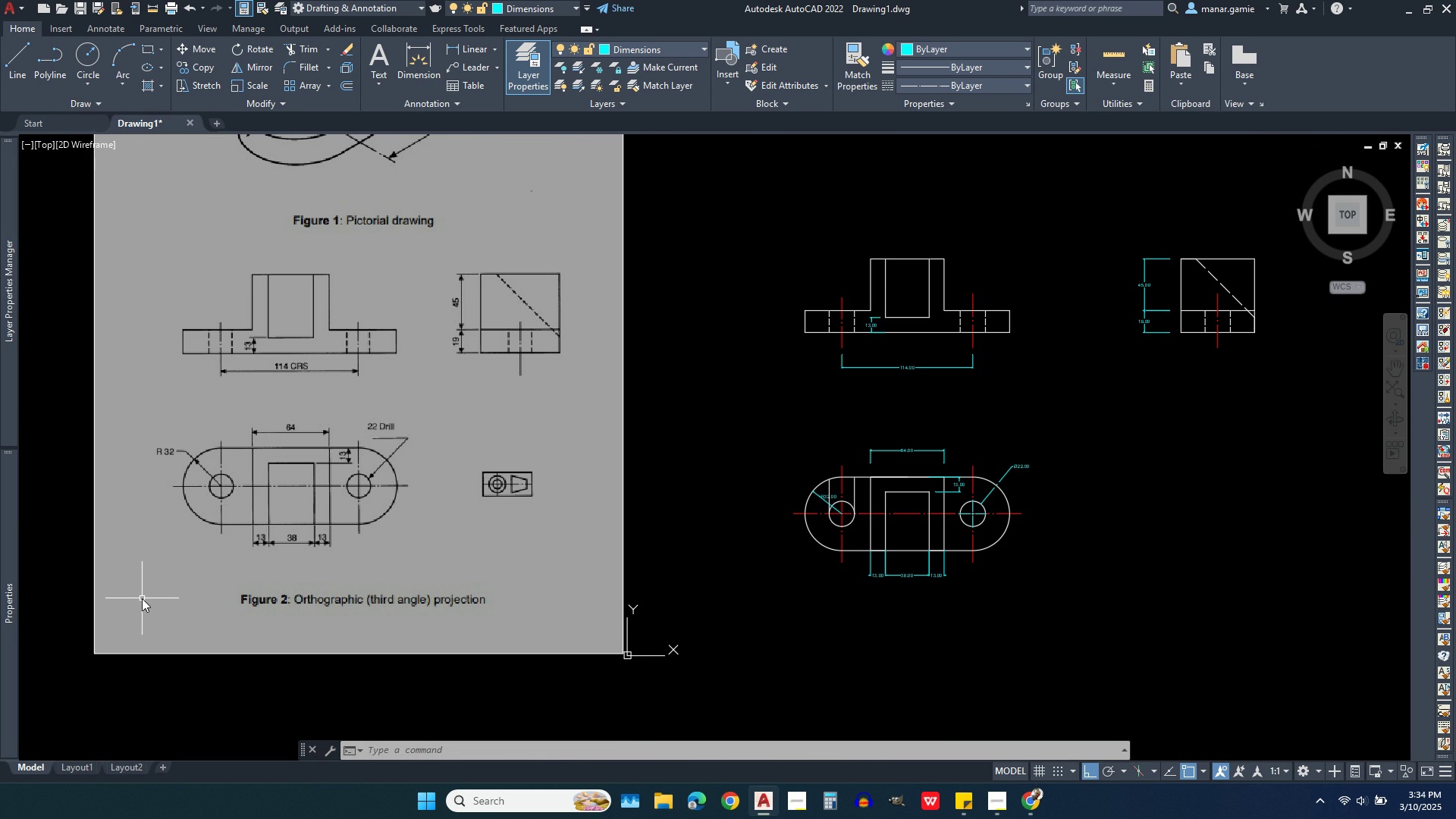 
scroll: coordinate [930, 375], scroll_direction: up, amount: 1.0
 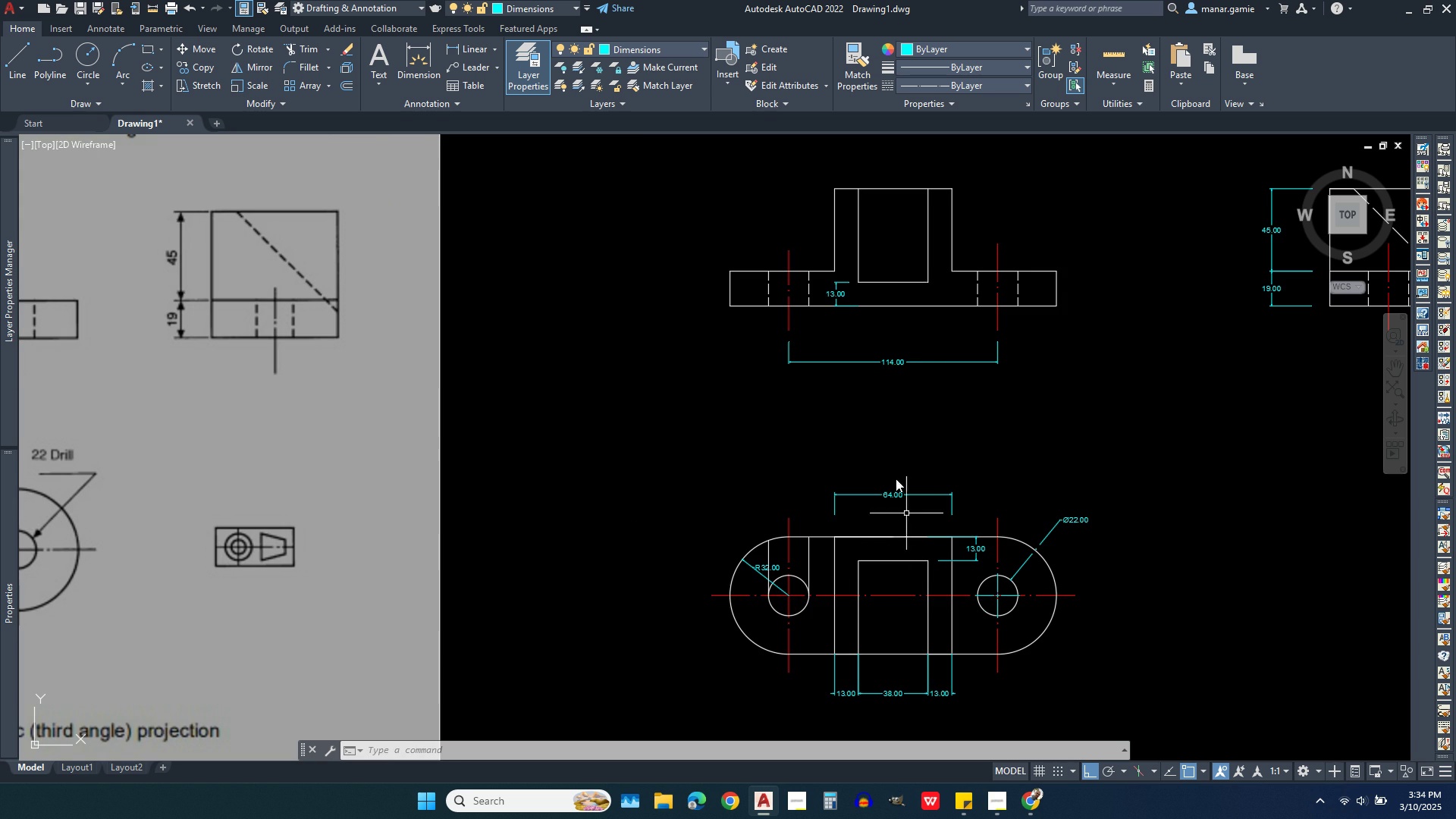 
scroll: coordinate [848, 434], scroll_direction: down, amount: 1.0
 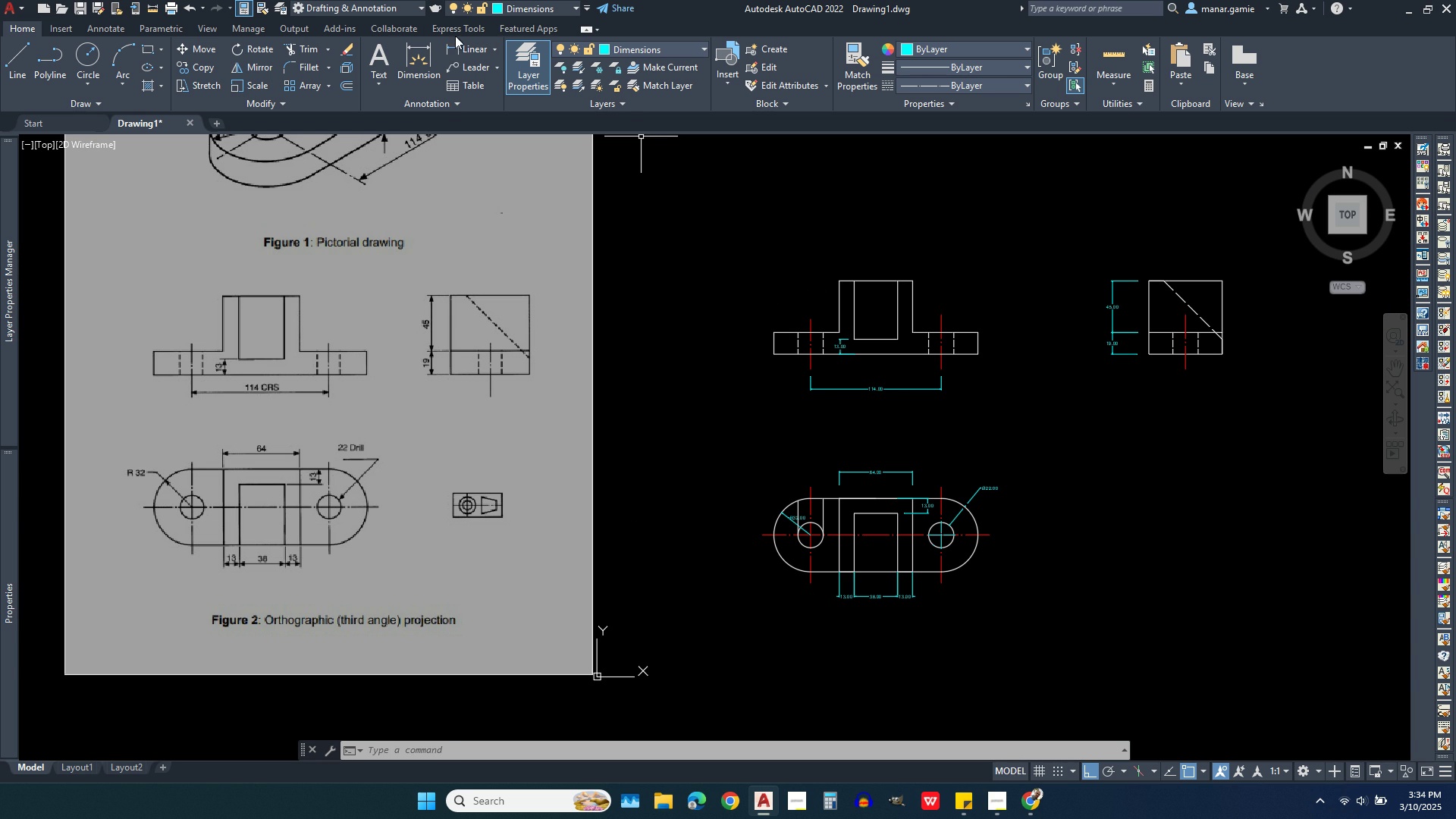 
wait(6.5)
 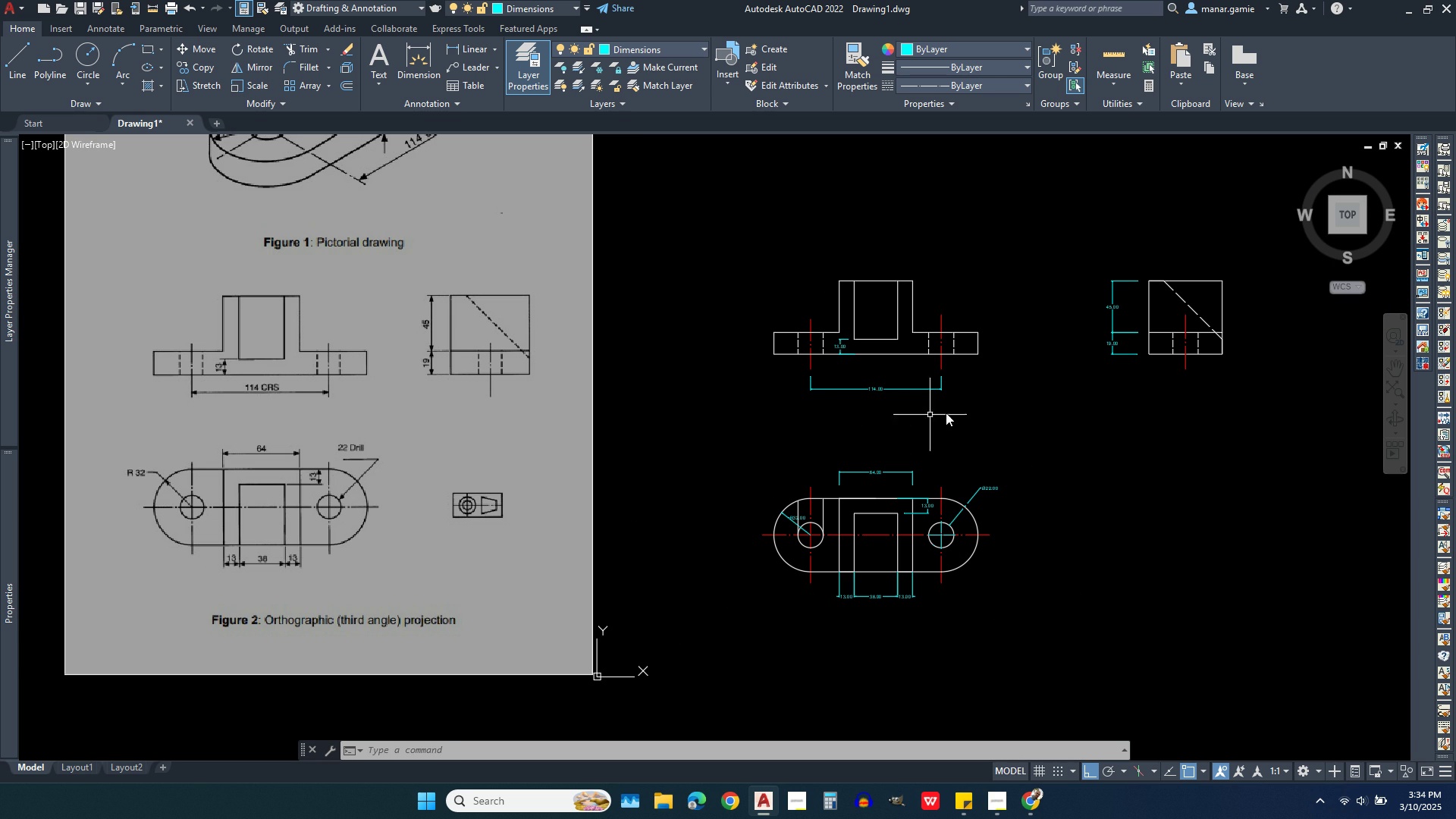 
left_click([378, 64])
 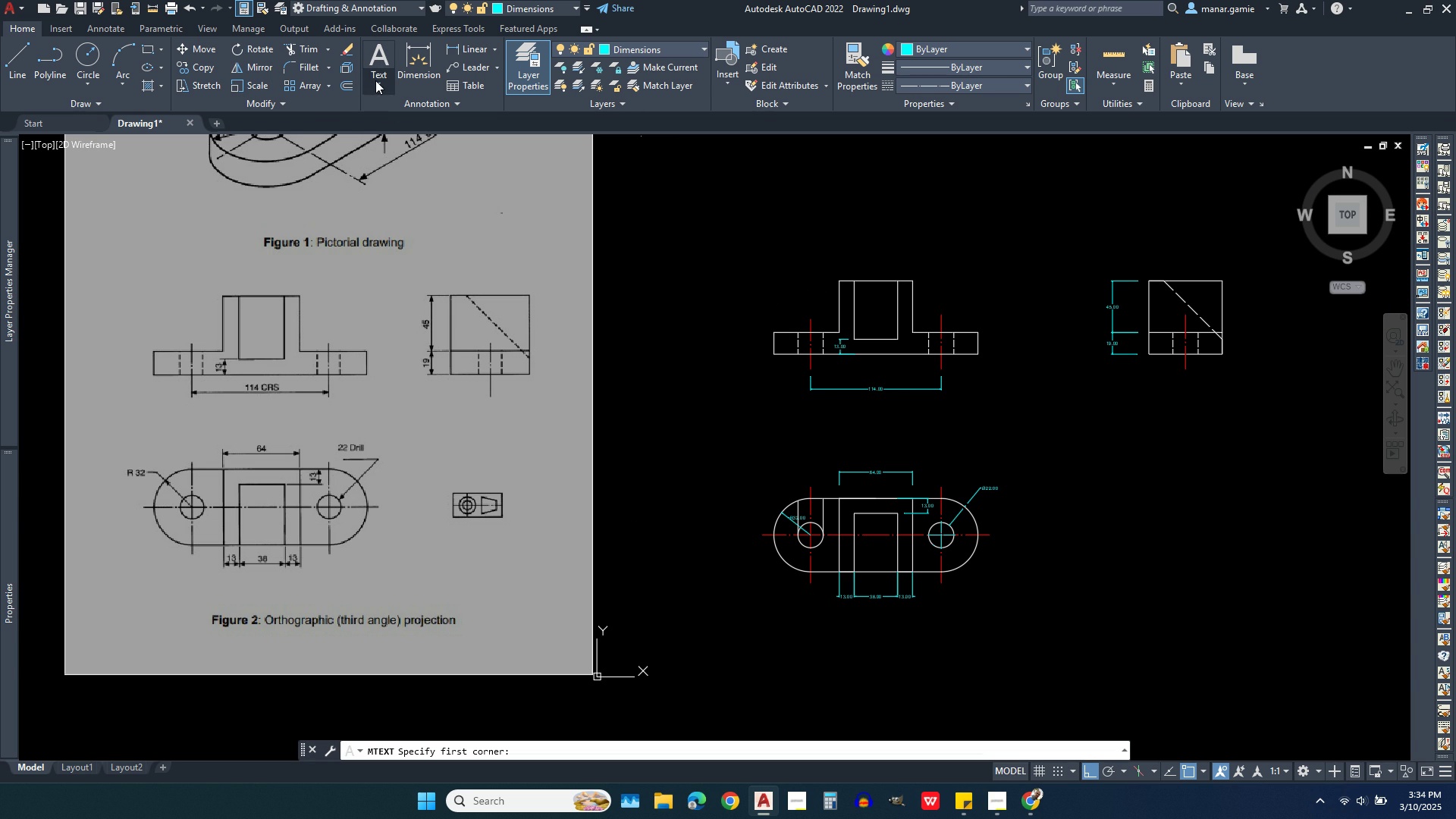 
left_click([375, 80])
 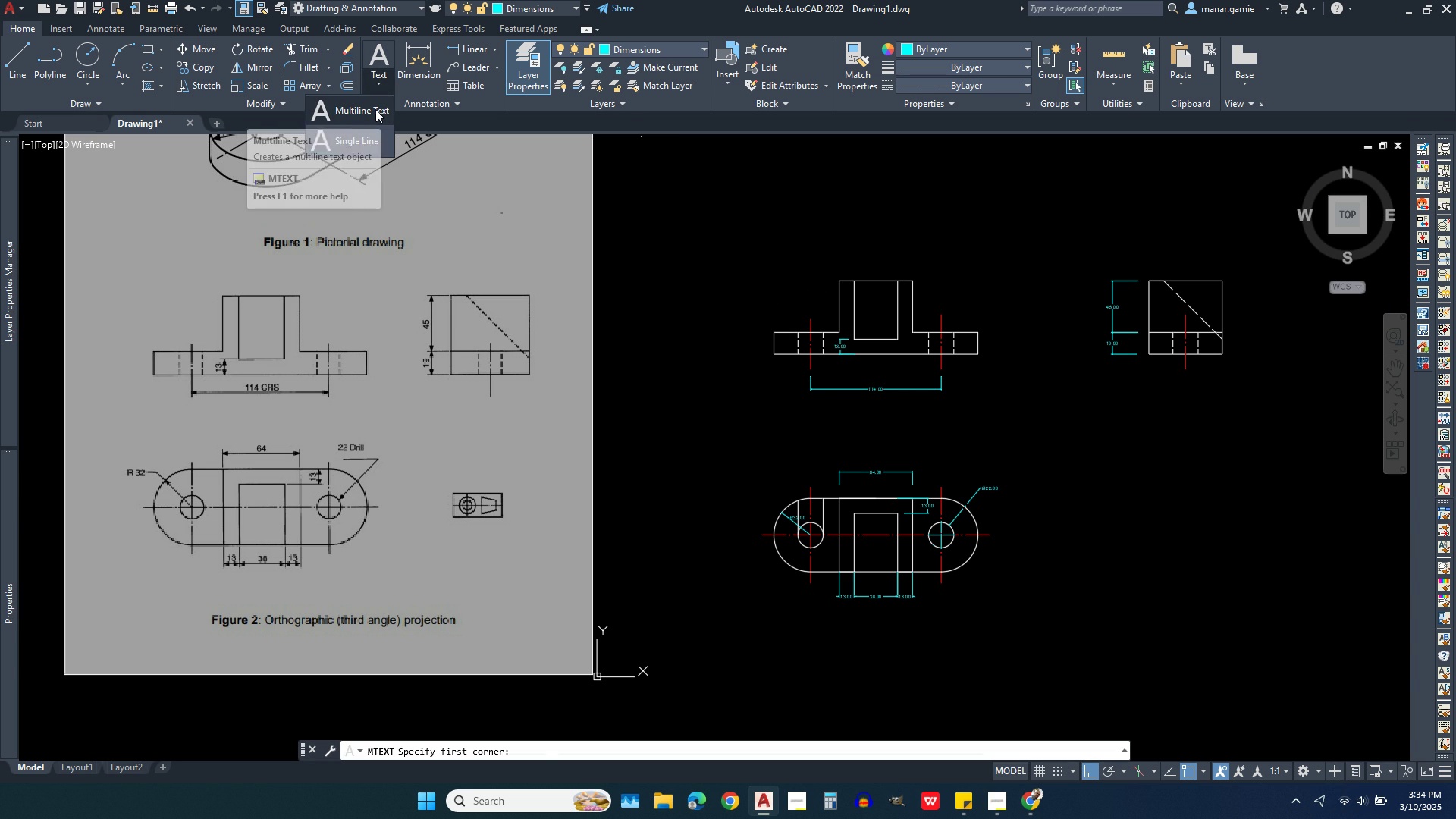 
left_click([375, 109])
 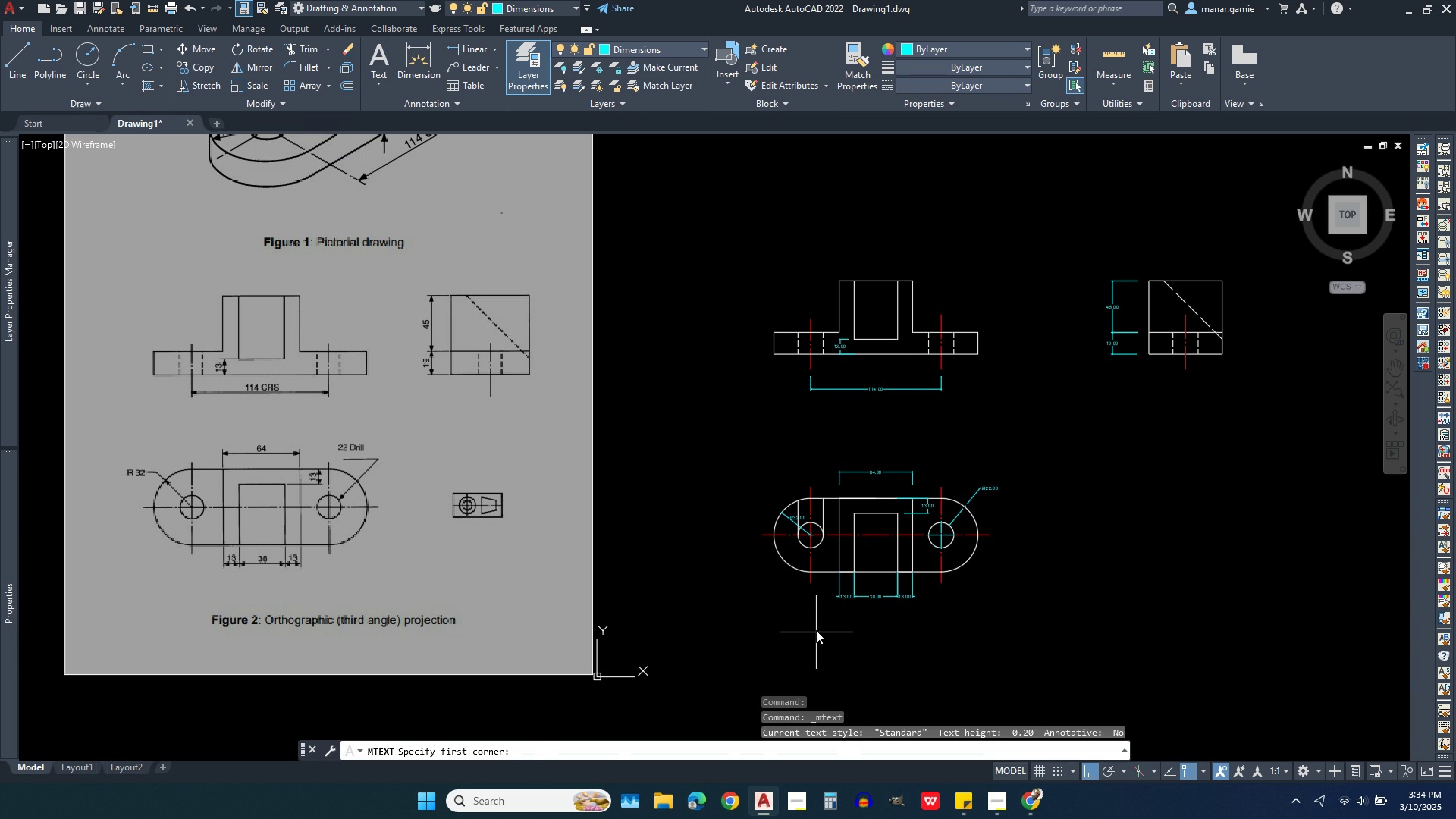 
left_click([816, 627])
 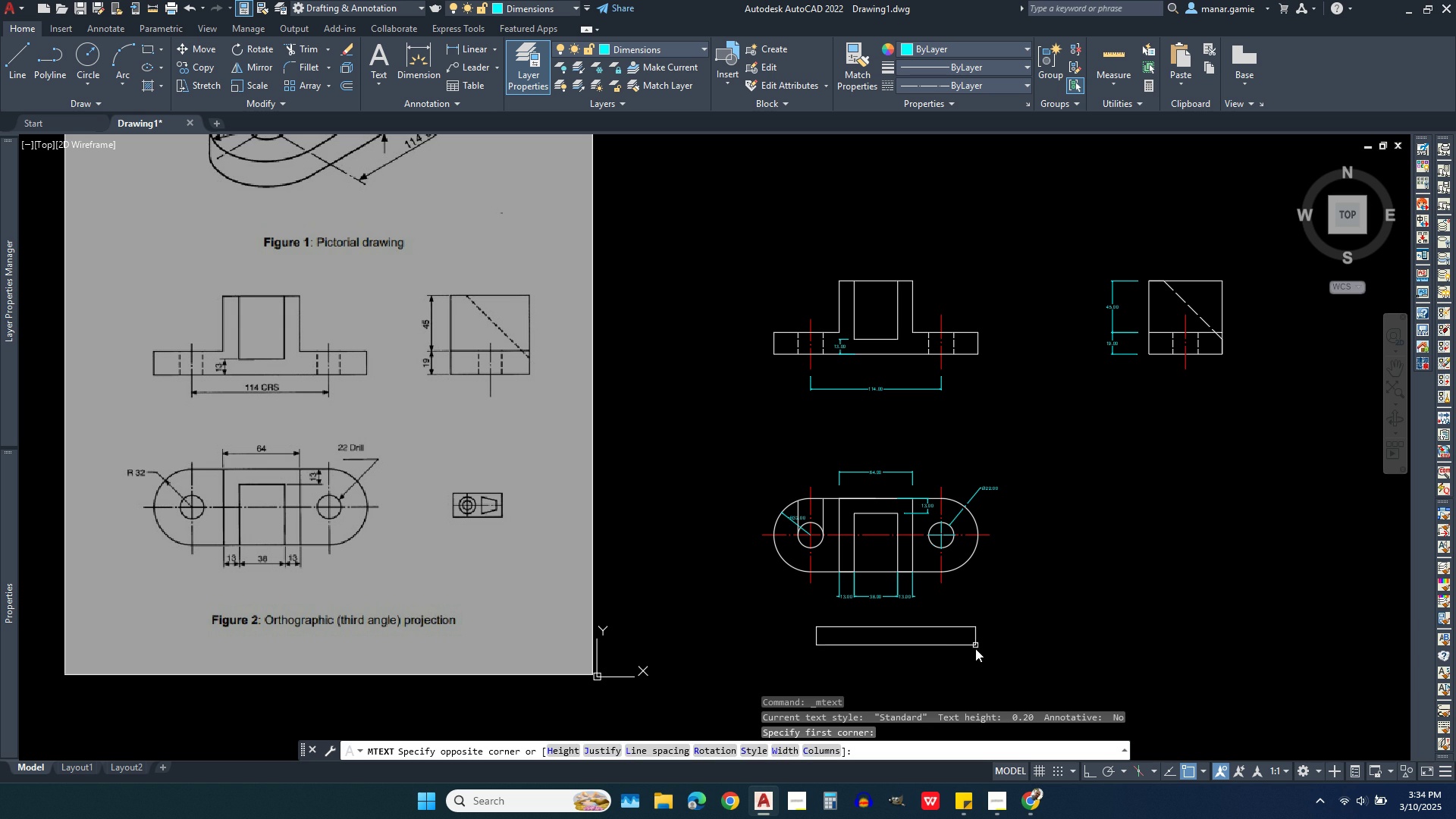 
left_click([977, 656])
 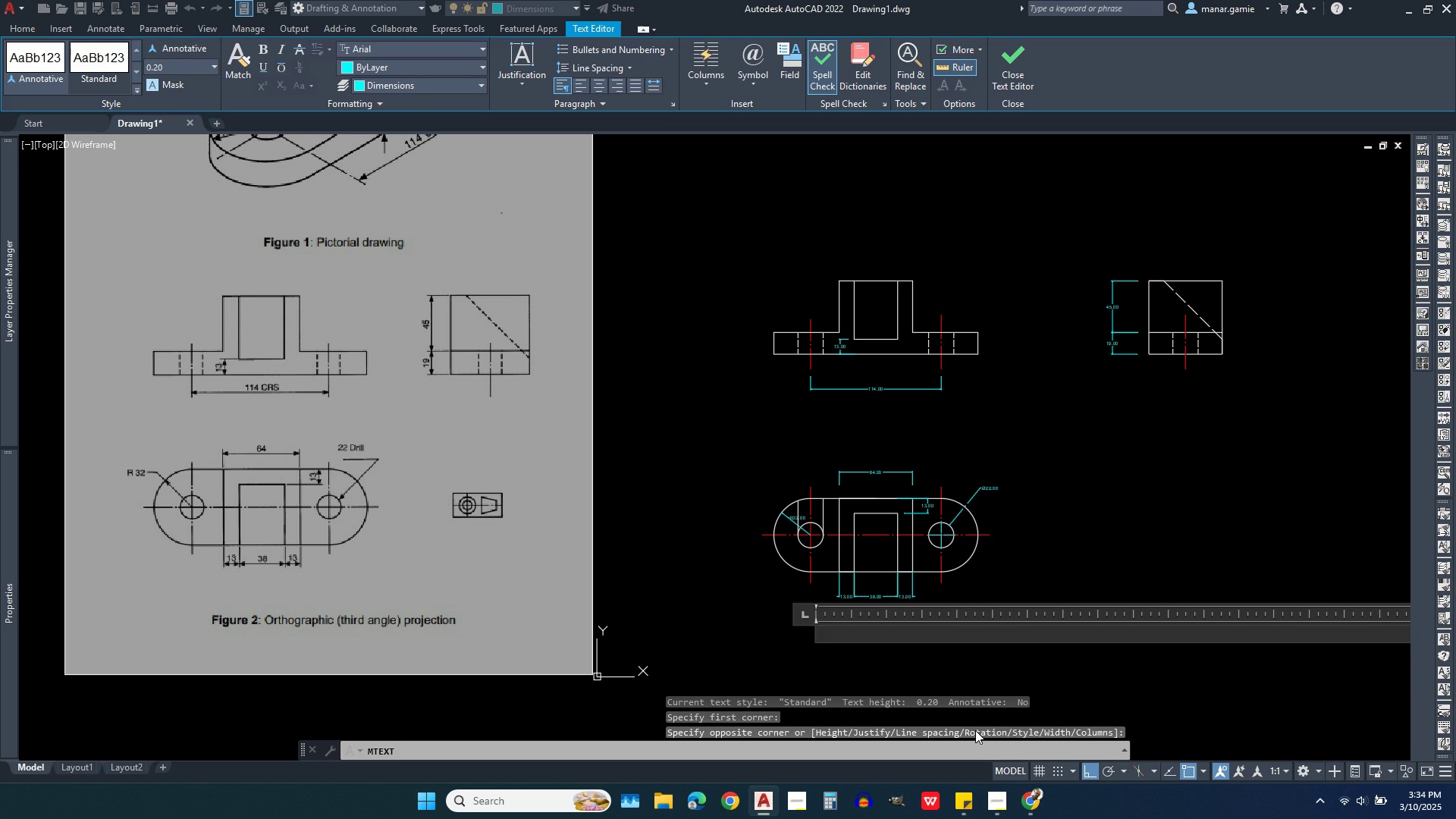 
type(Plan view)
 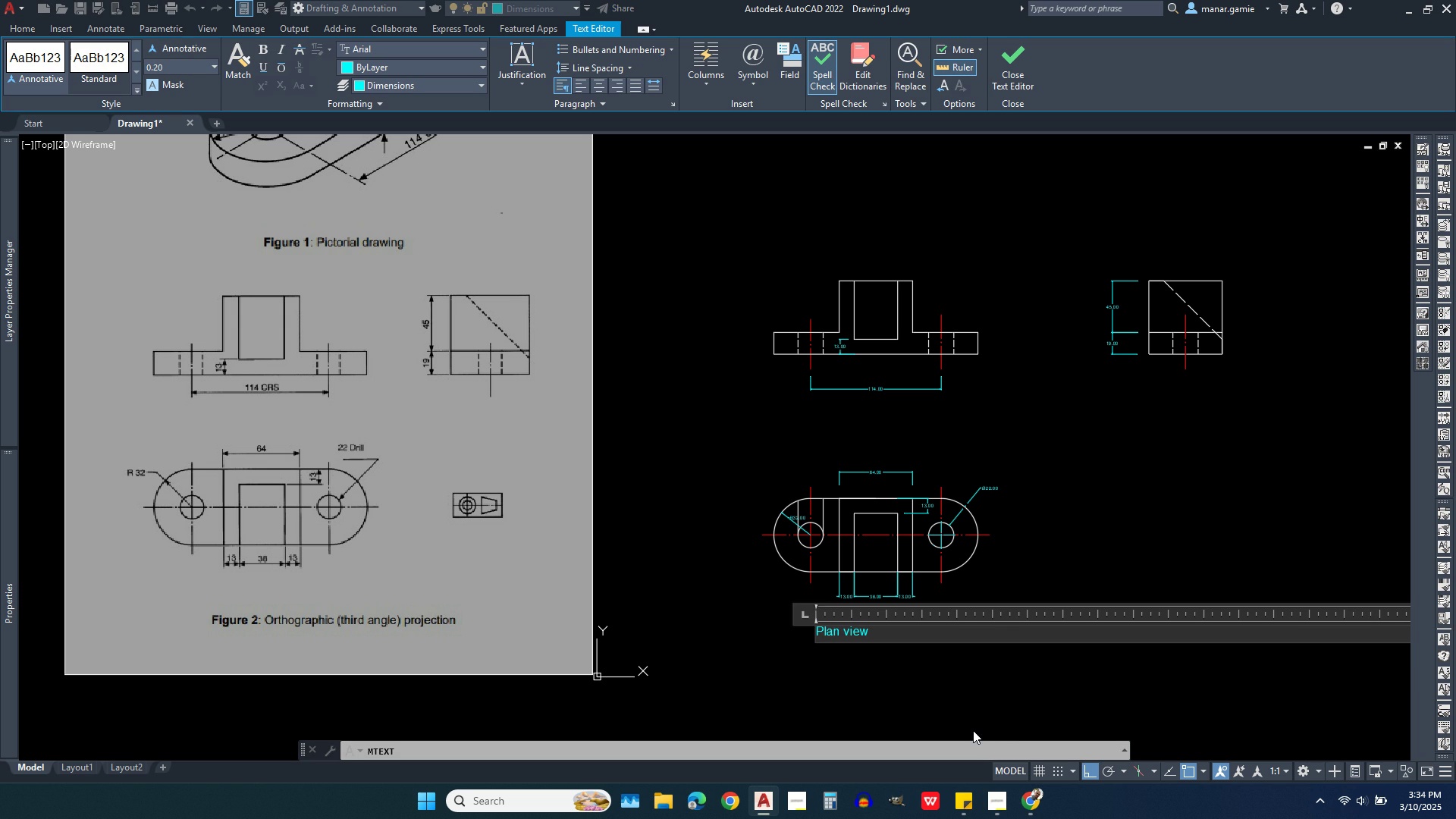 
key(Enter)
 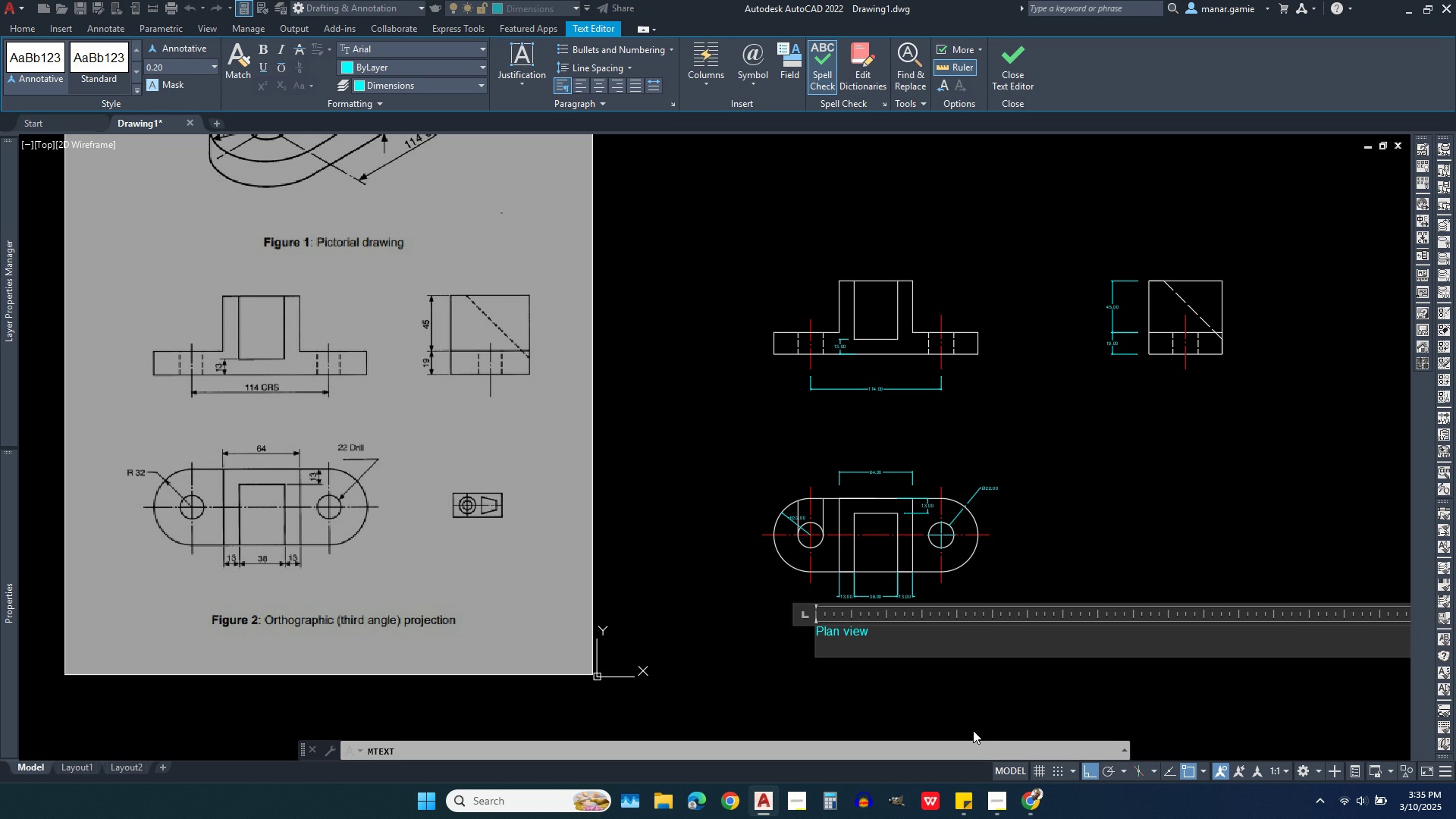 
key(Backspace)
 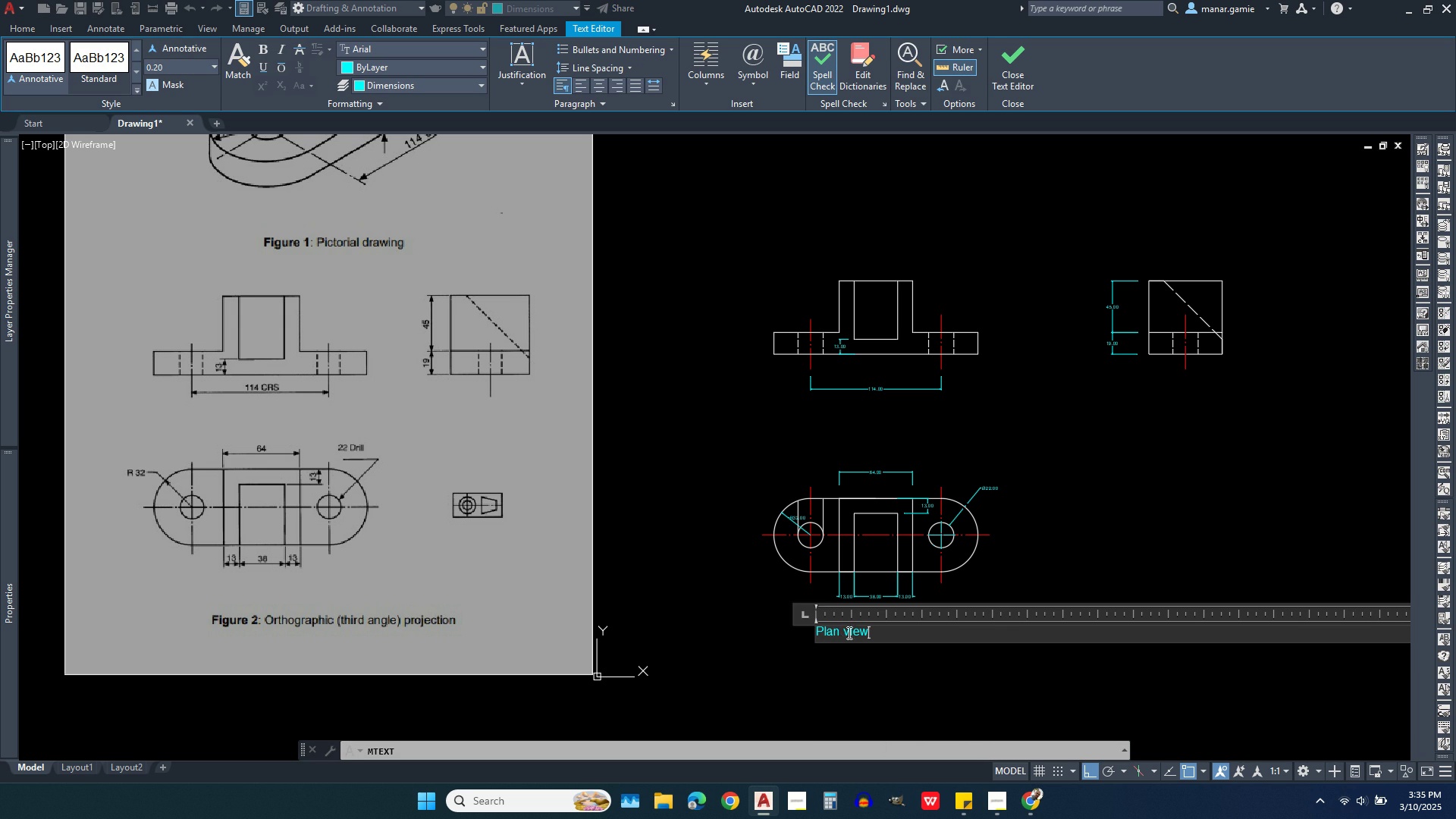 
wait(5.3)
 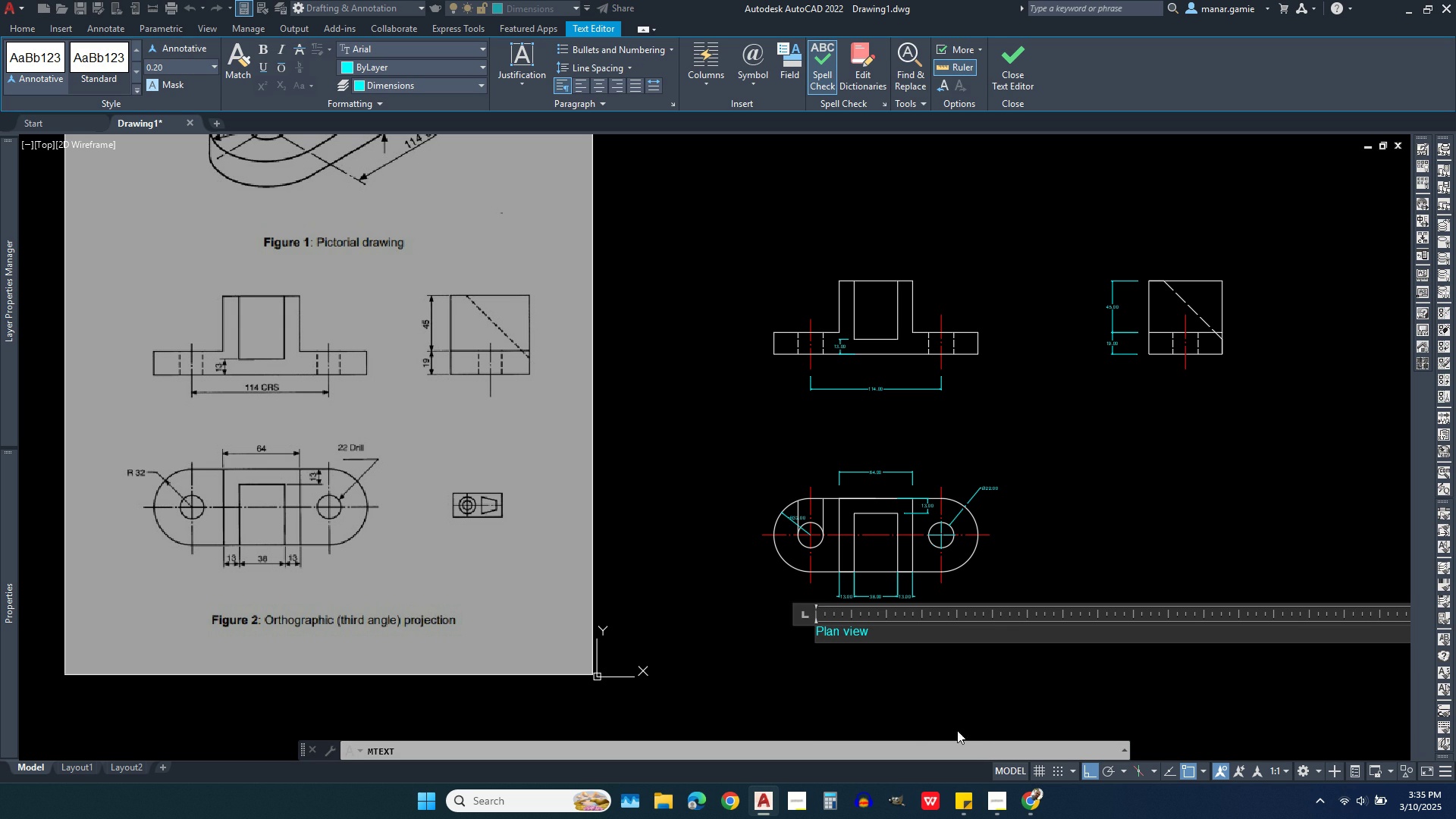 
left_click([851, 627])
 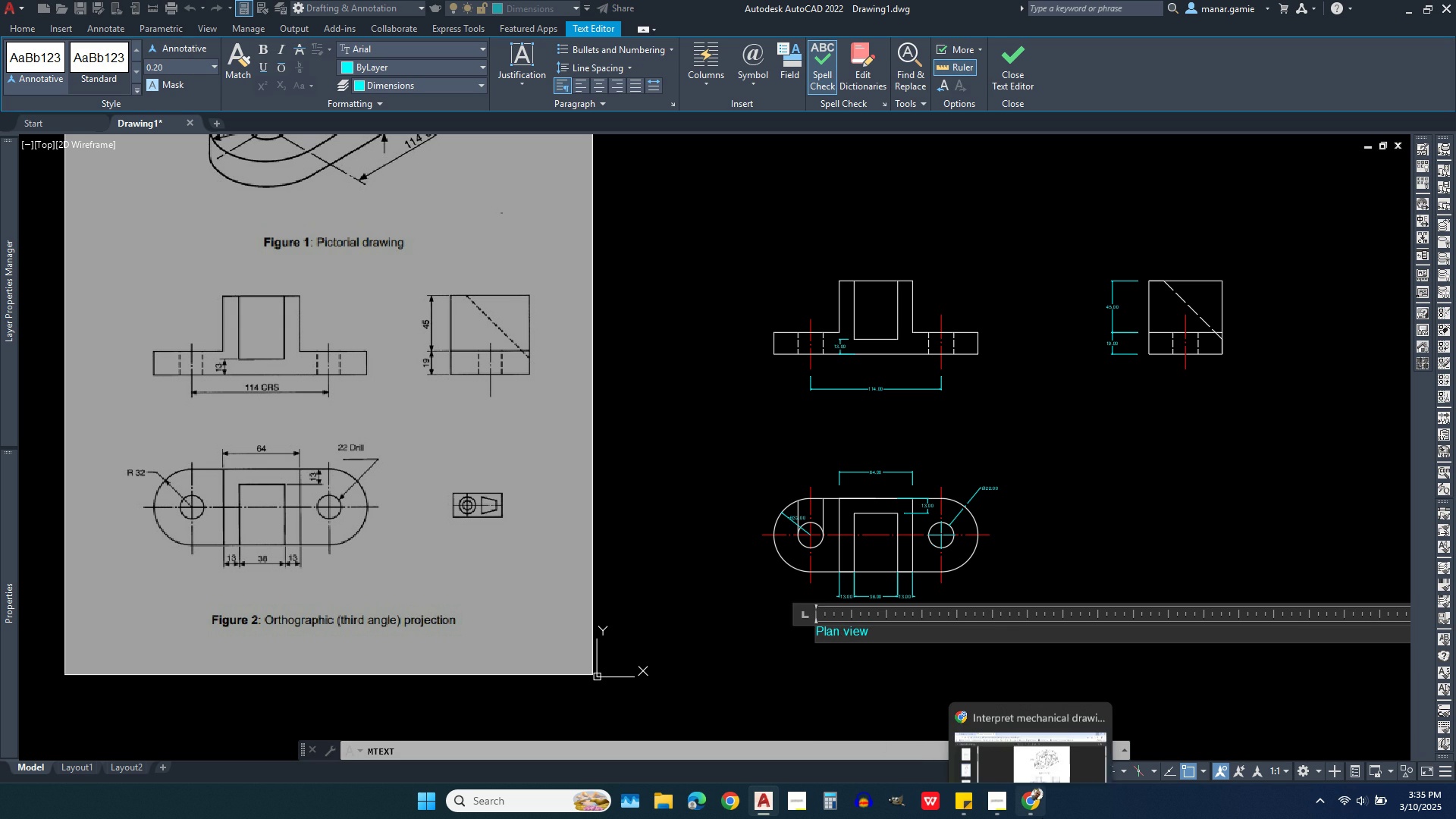 
key(Backspace)
 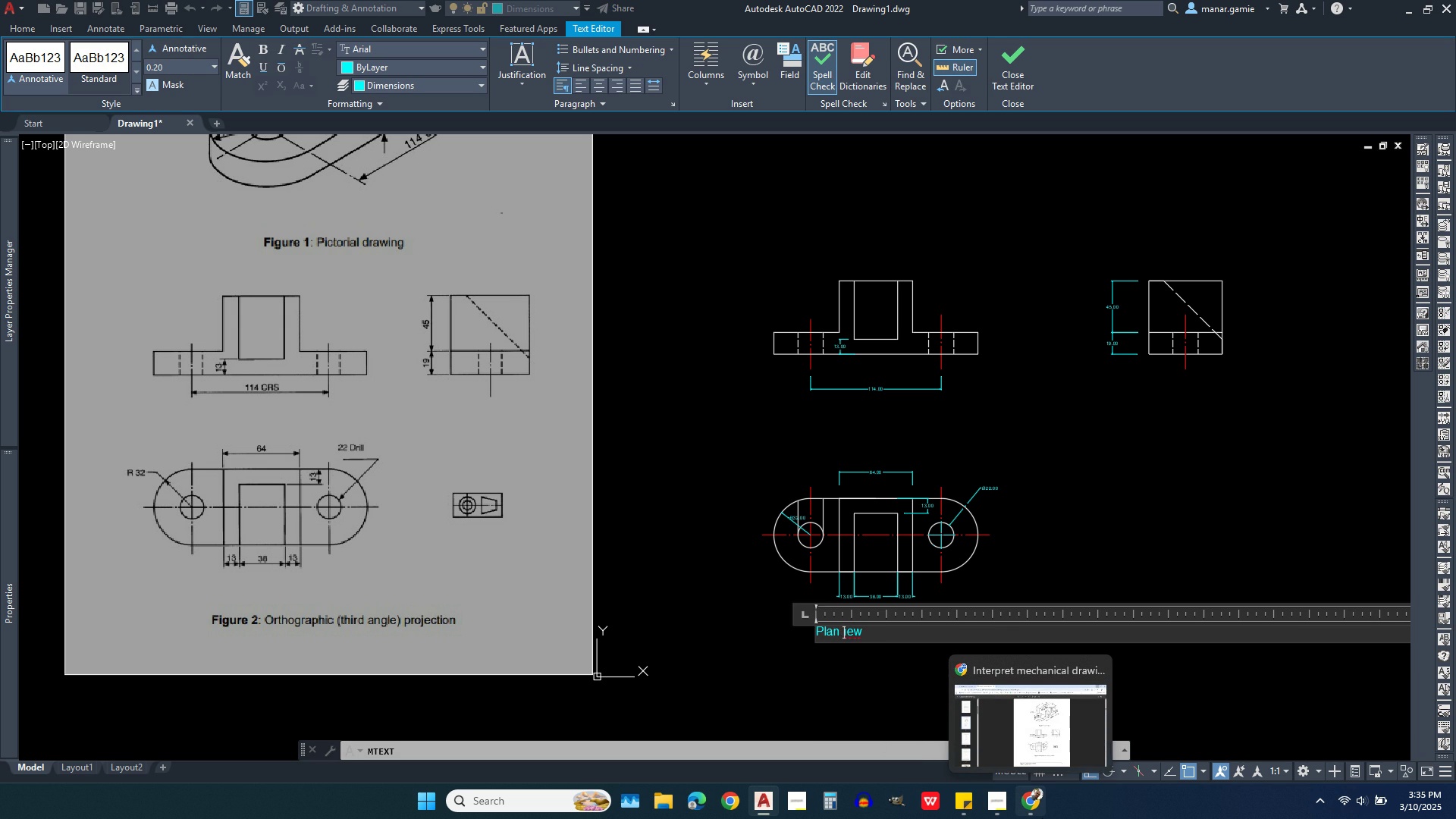 
key(Shift+ShiftRight)
 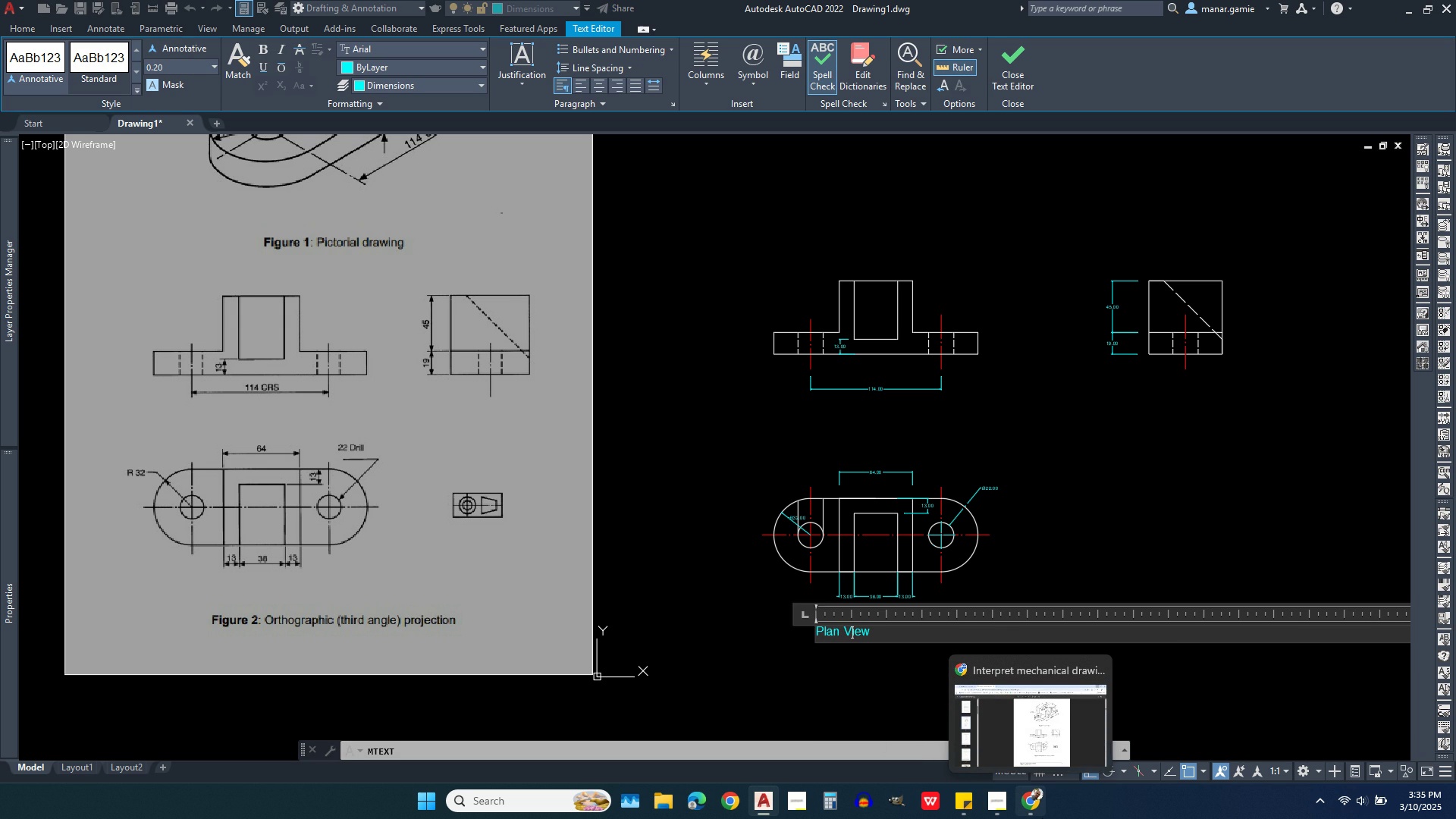 
key(Shift+V)
 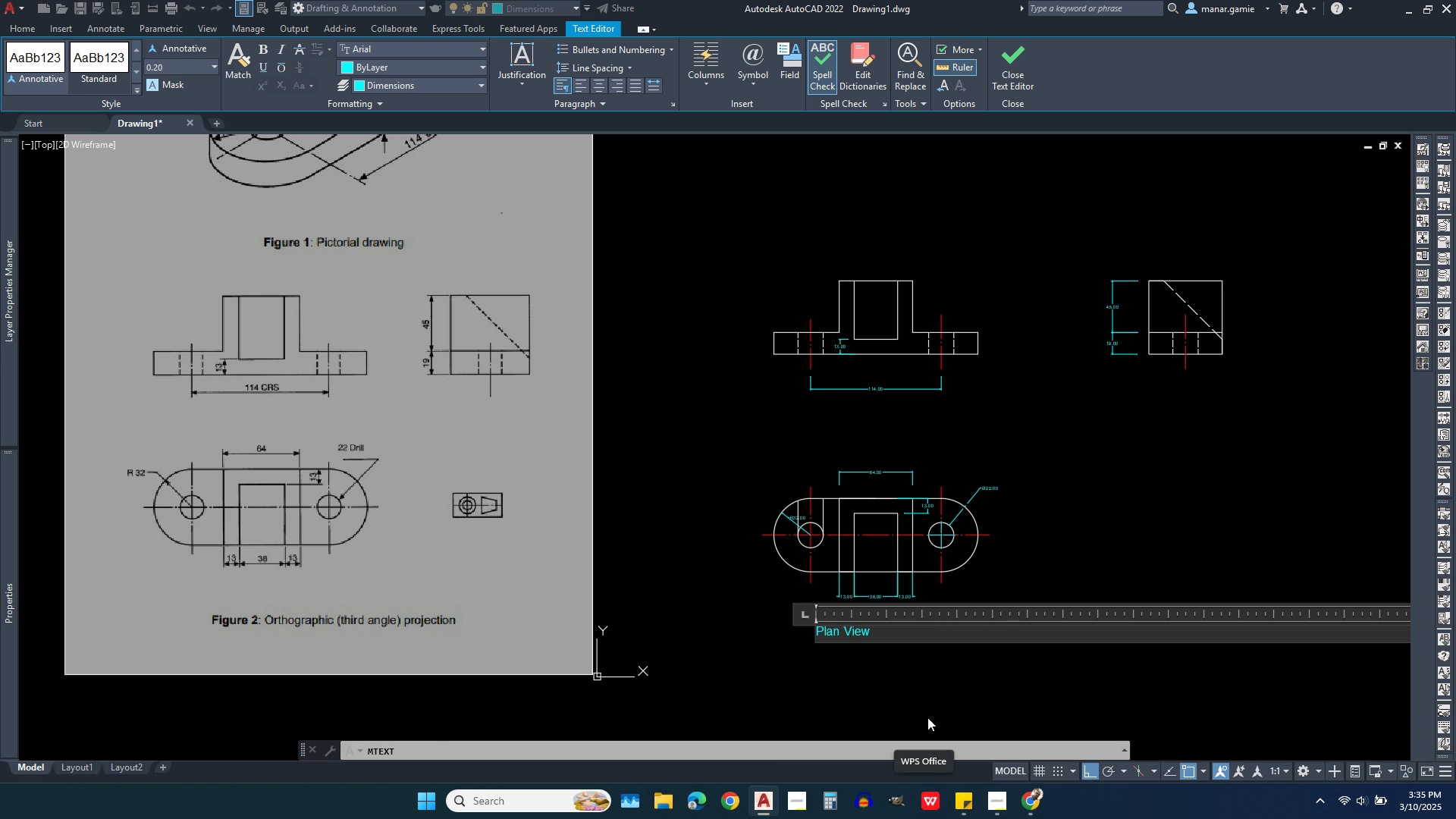 
left_click([938, 657])
 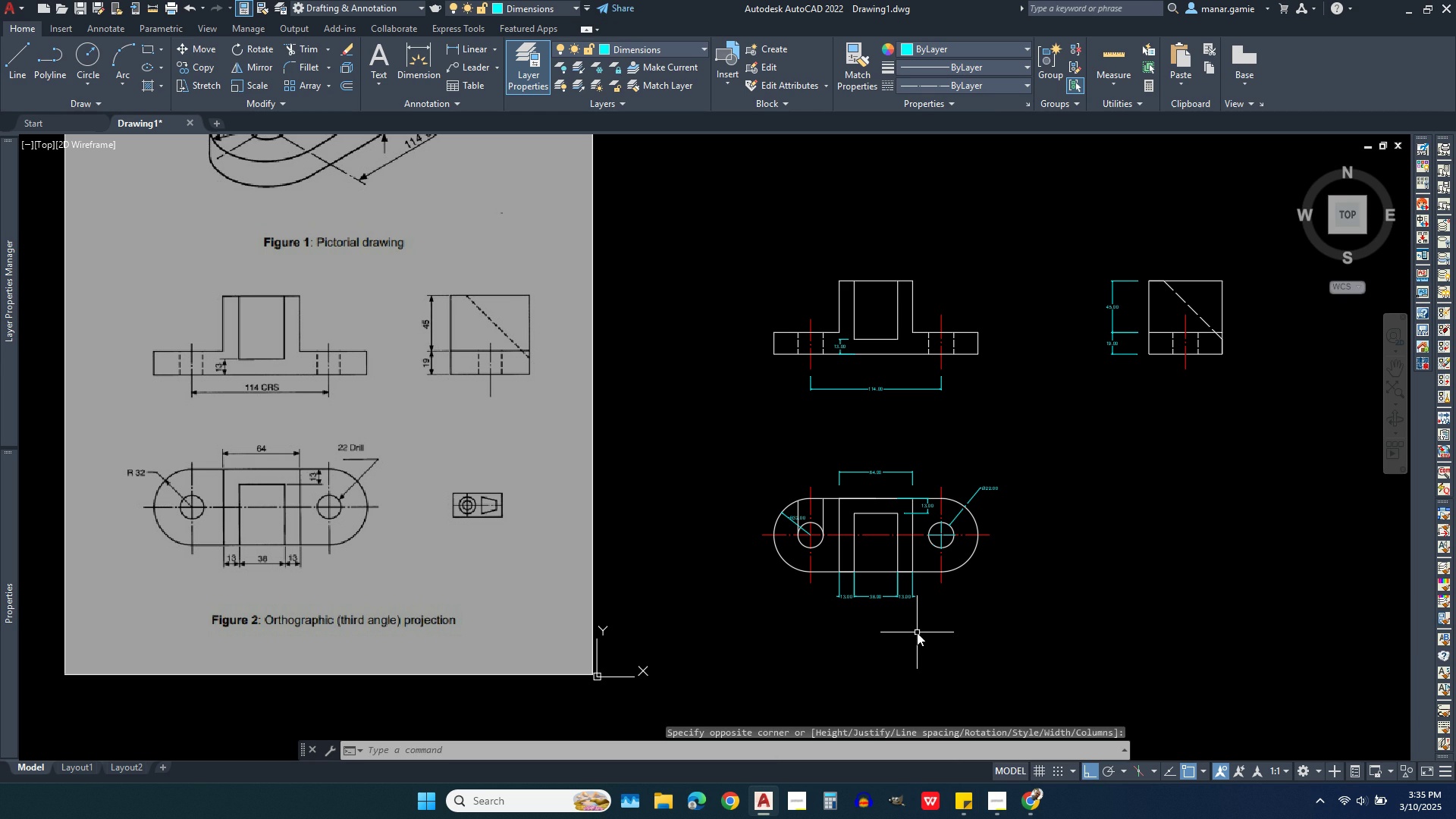 
scroll: coordinate [917, 632], scroll_direction: down, amount: 1.0
 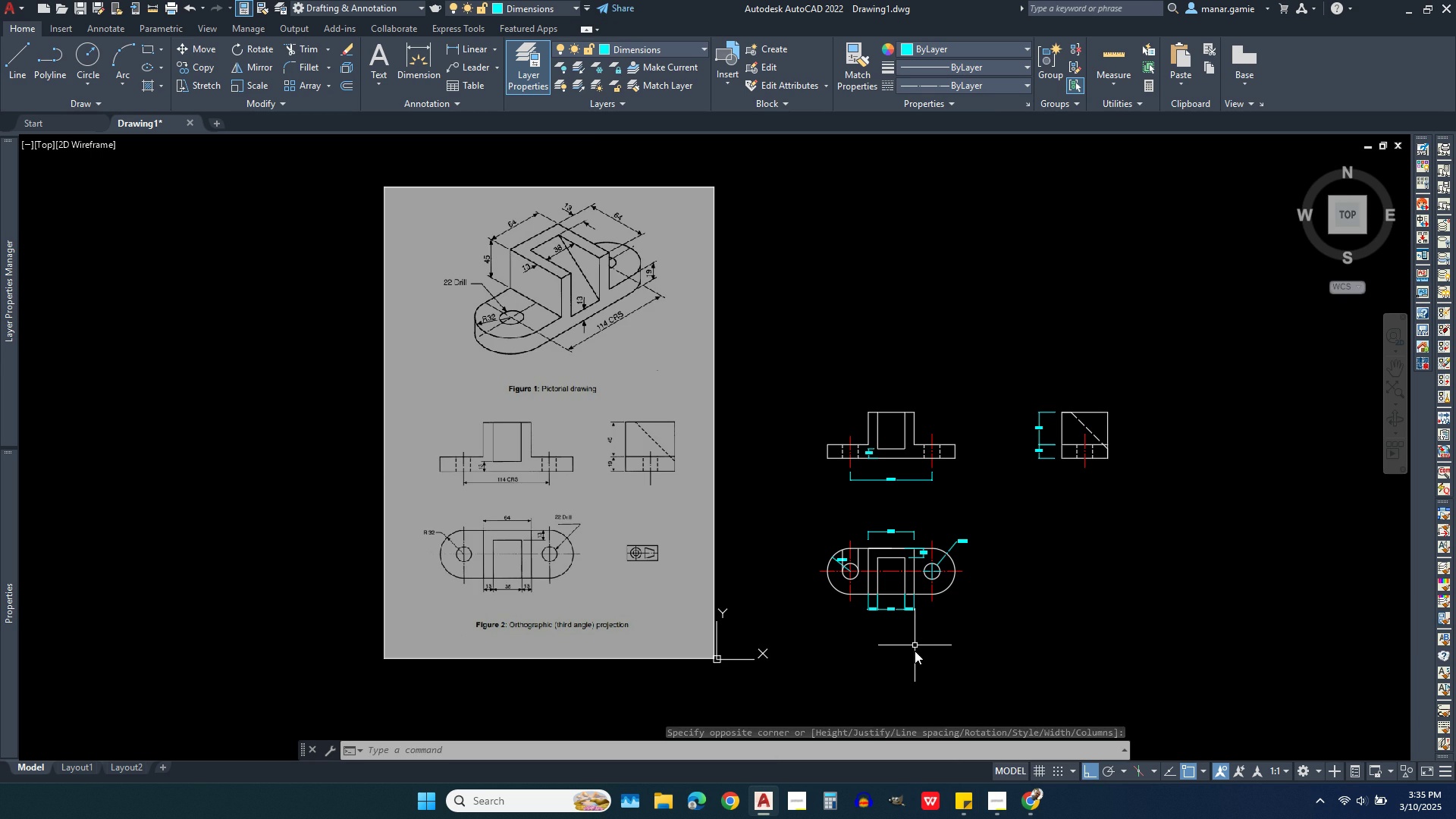 
scroll: coordinate [726, 577], scroll_direction: up, amount: 5.0
 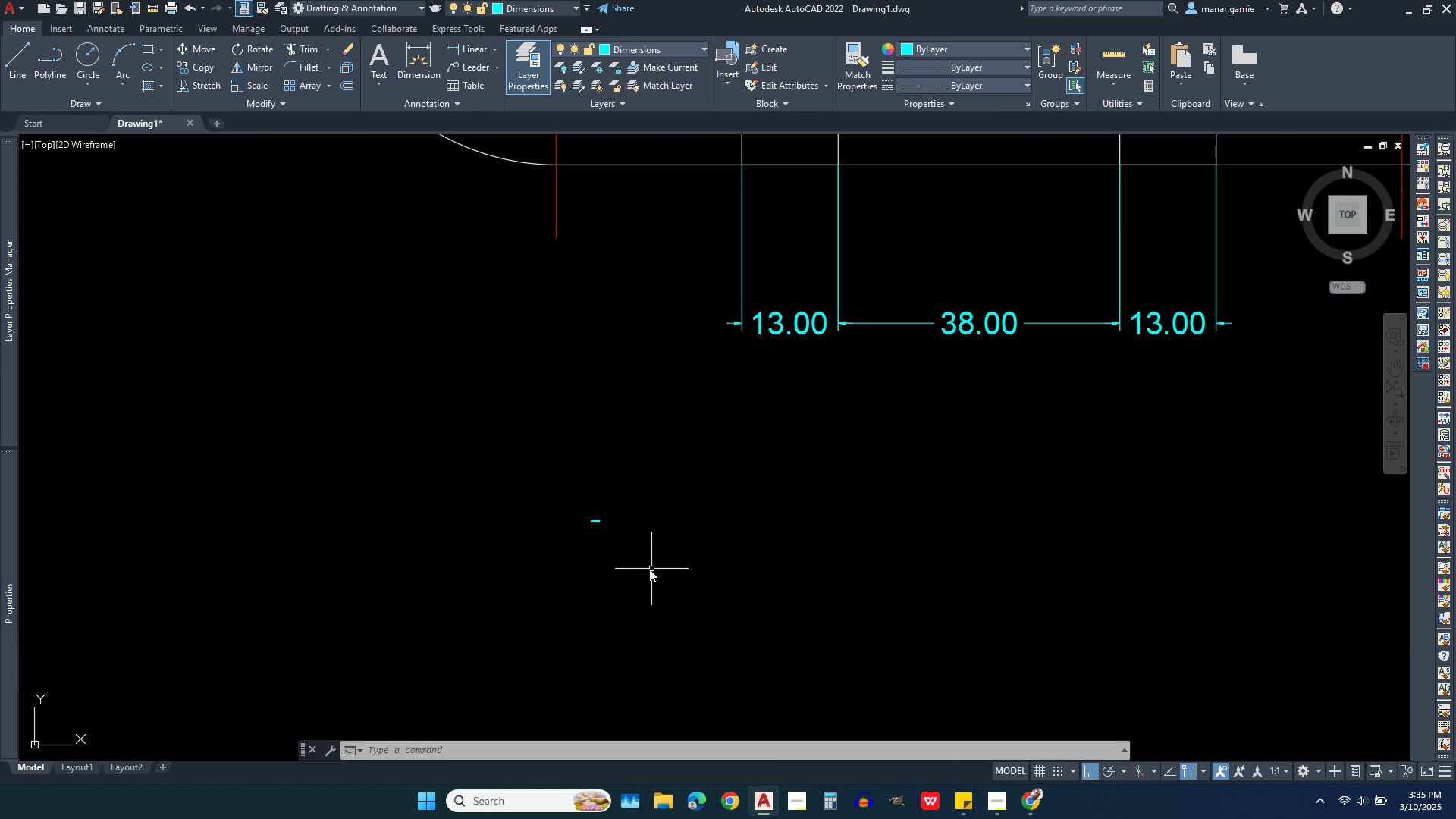 
left_click([649, 569])
 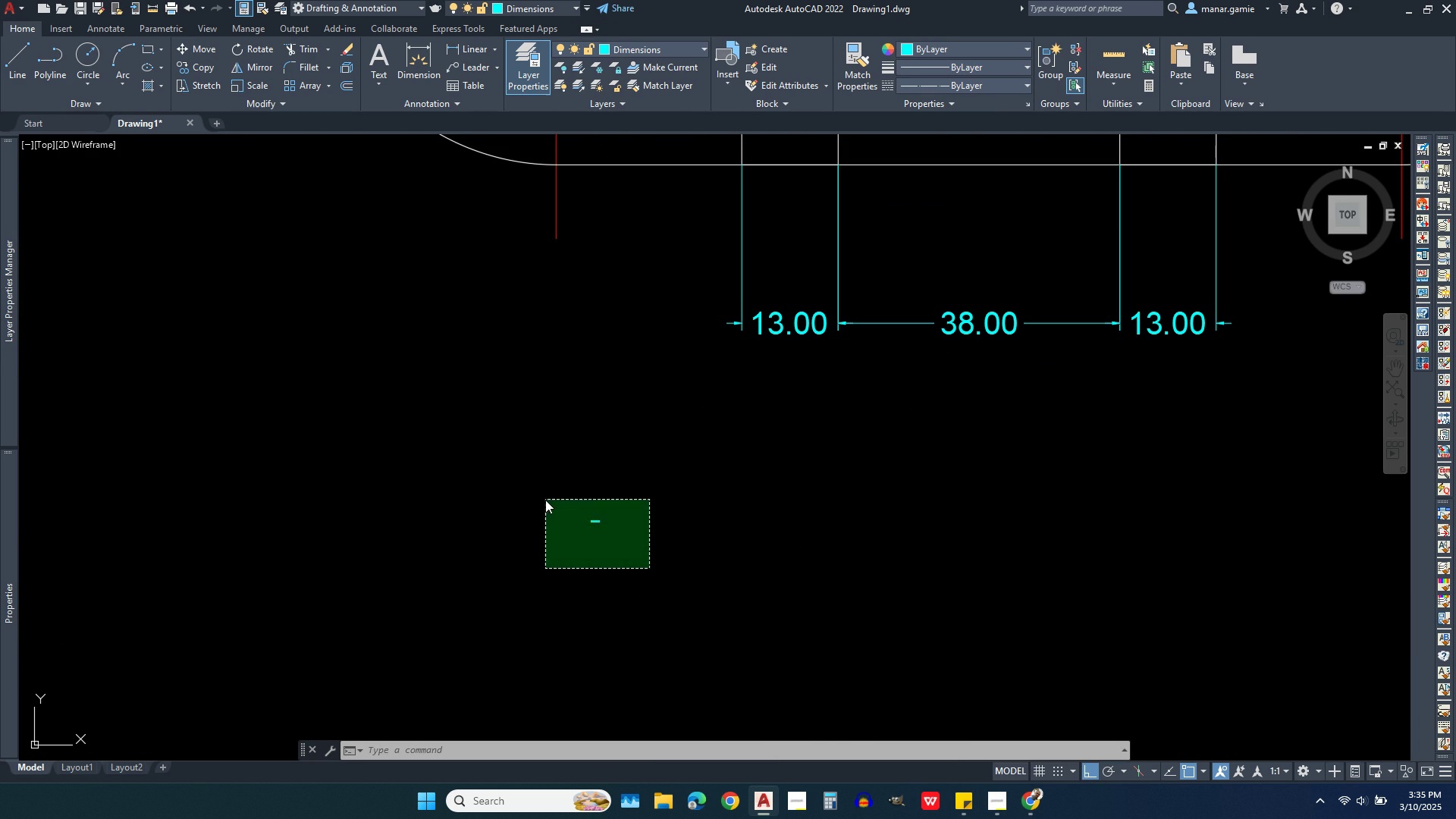 
left_click([545, 500])
 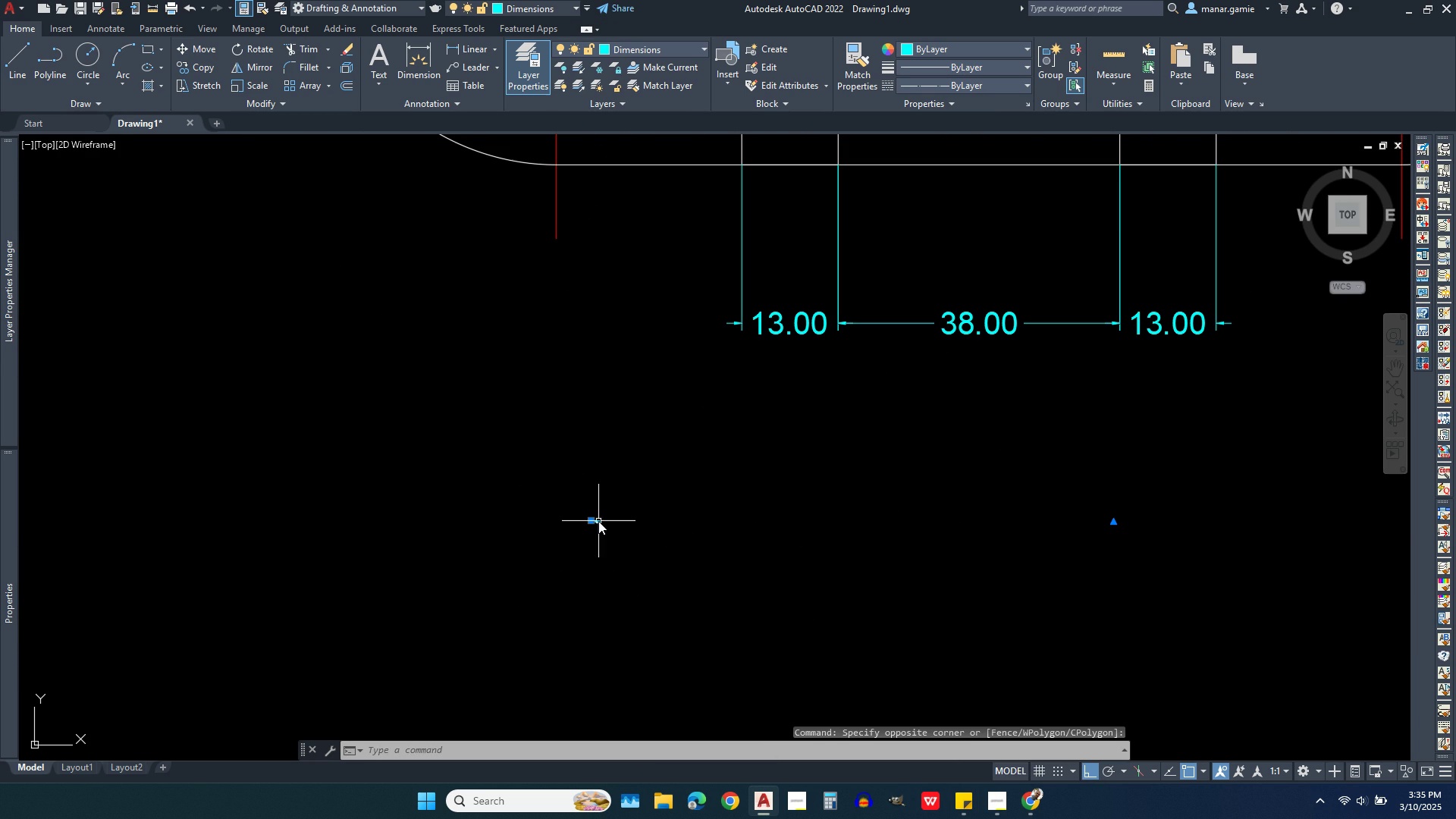 
double_click([598, 521])
 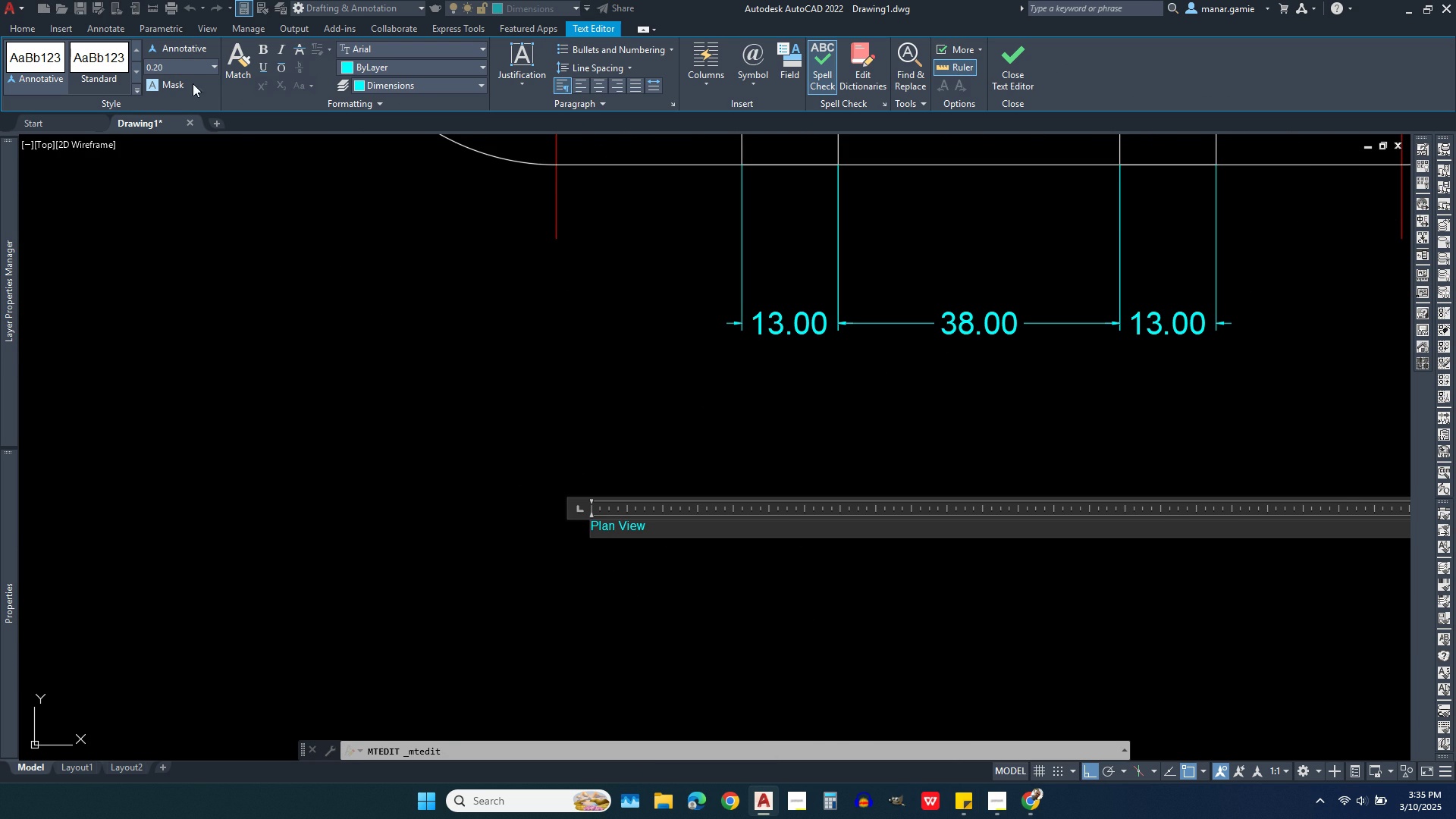 
left_click([193, 70])
 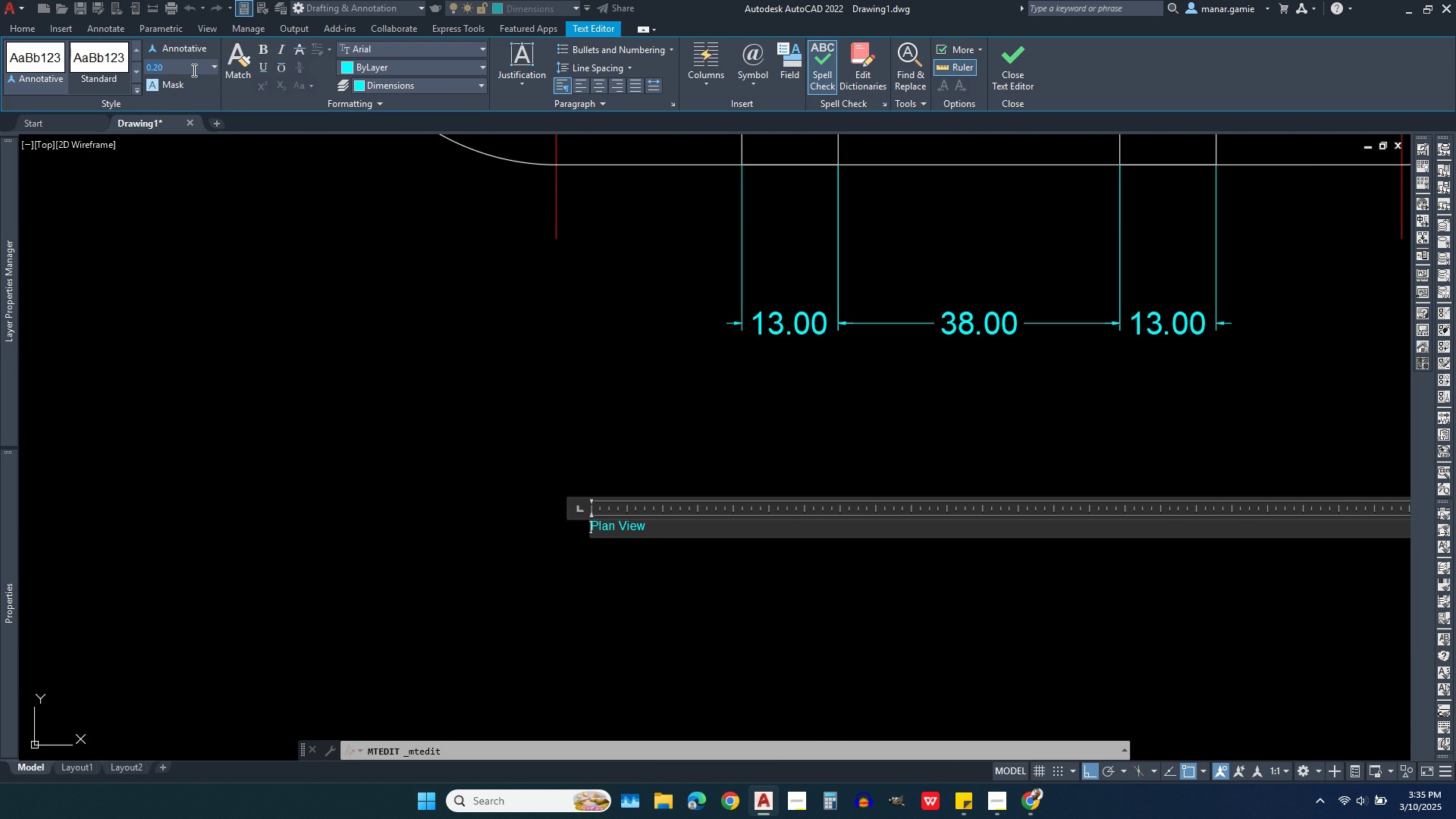 
key(1)
 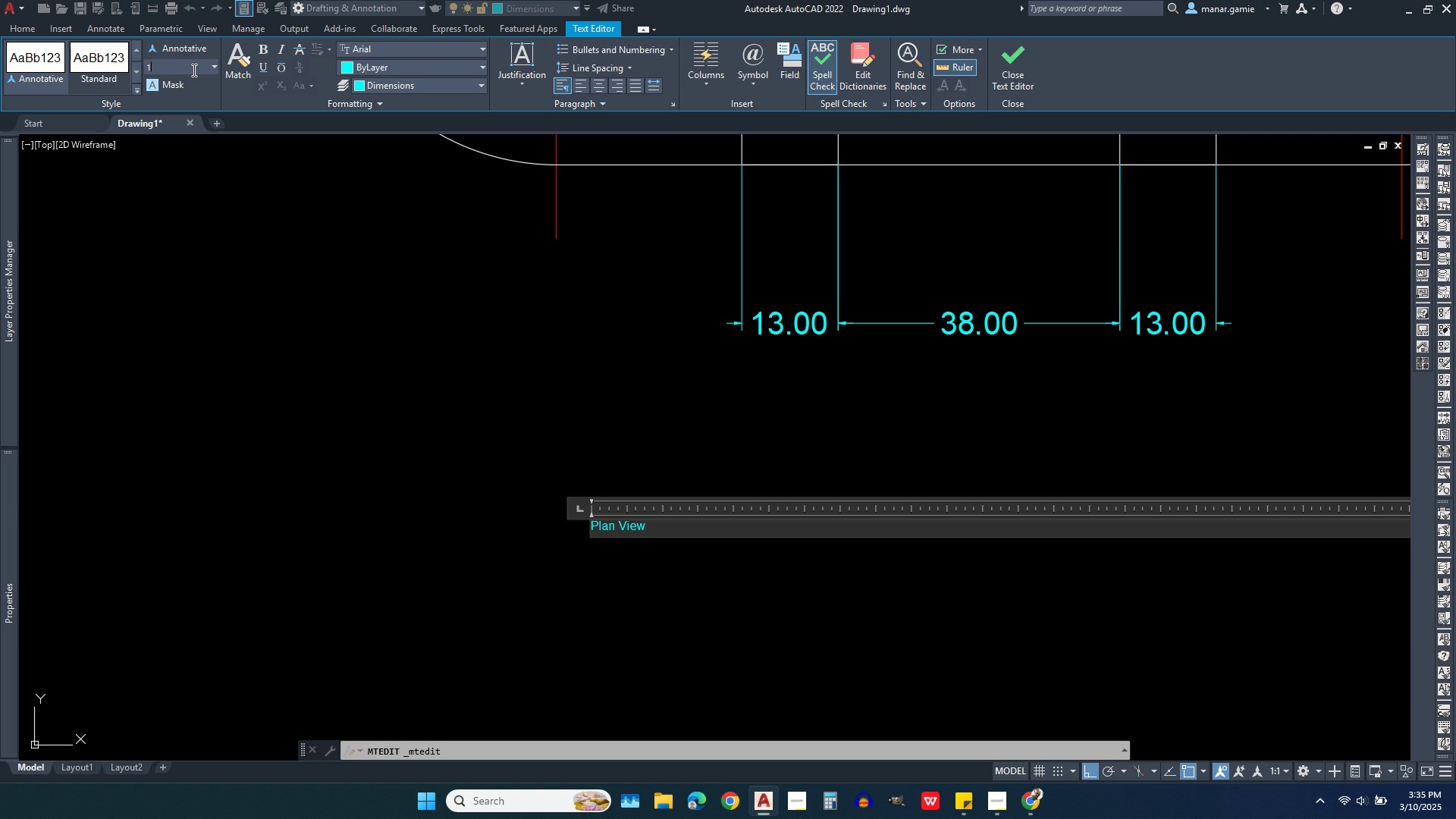 
key(Enter)